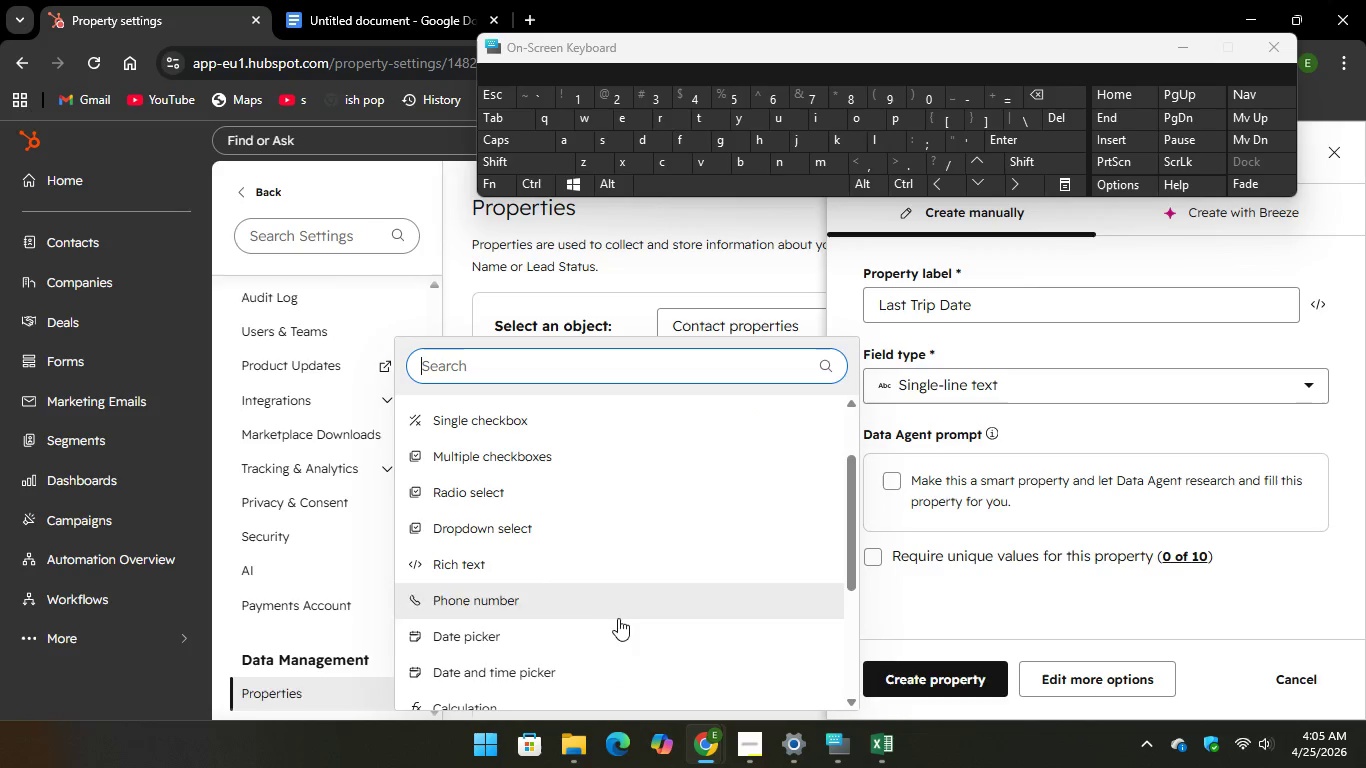 
left_click([625, 621])
 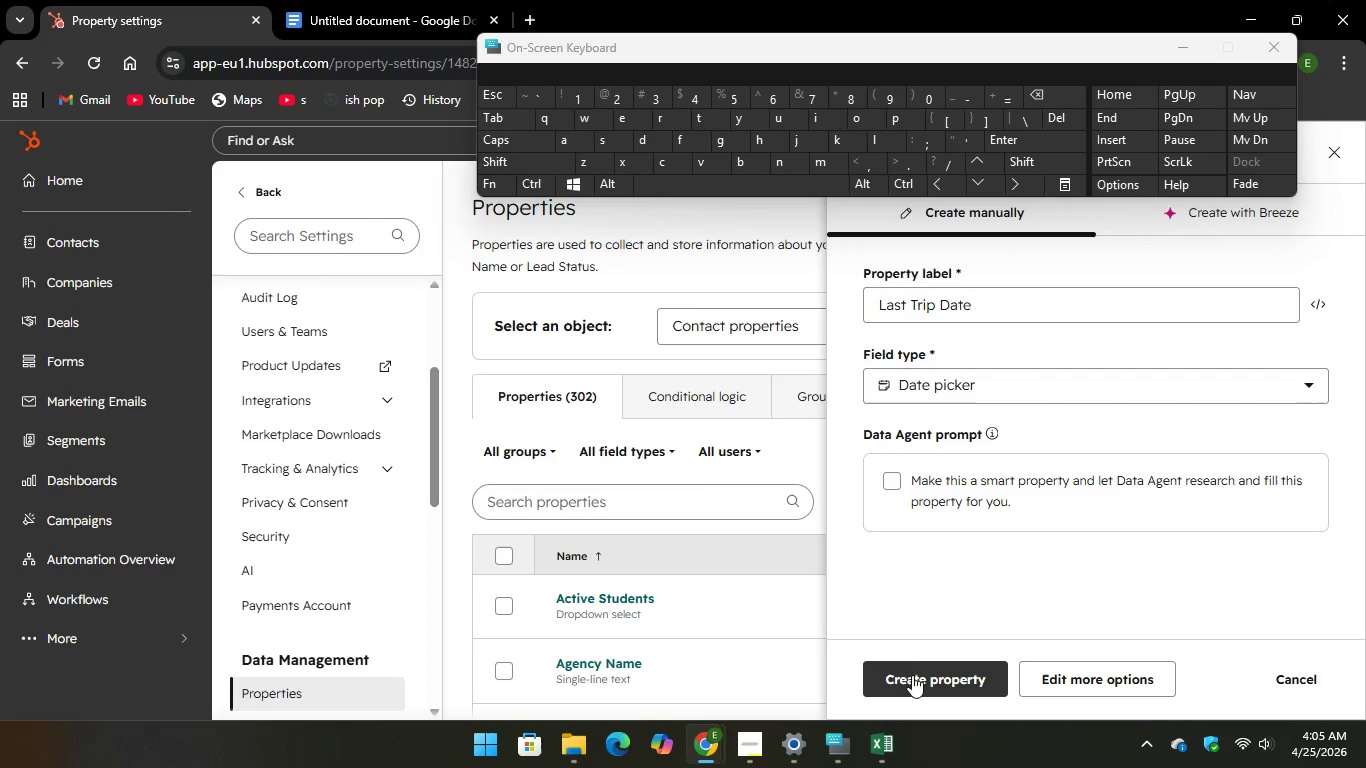 
left_click([912, 677])
 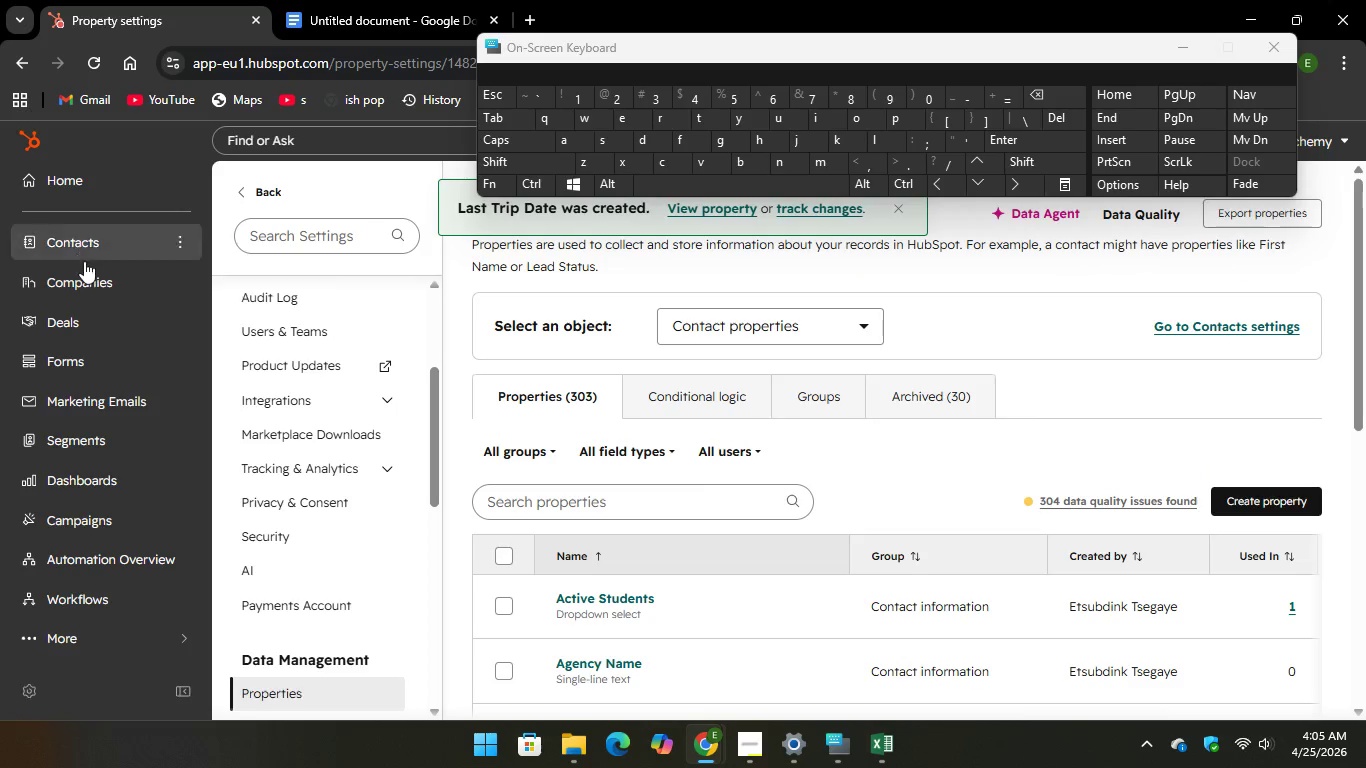 
wait(5.31)
 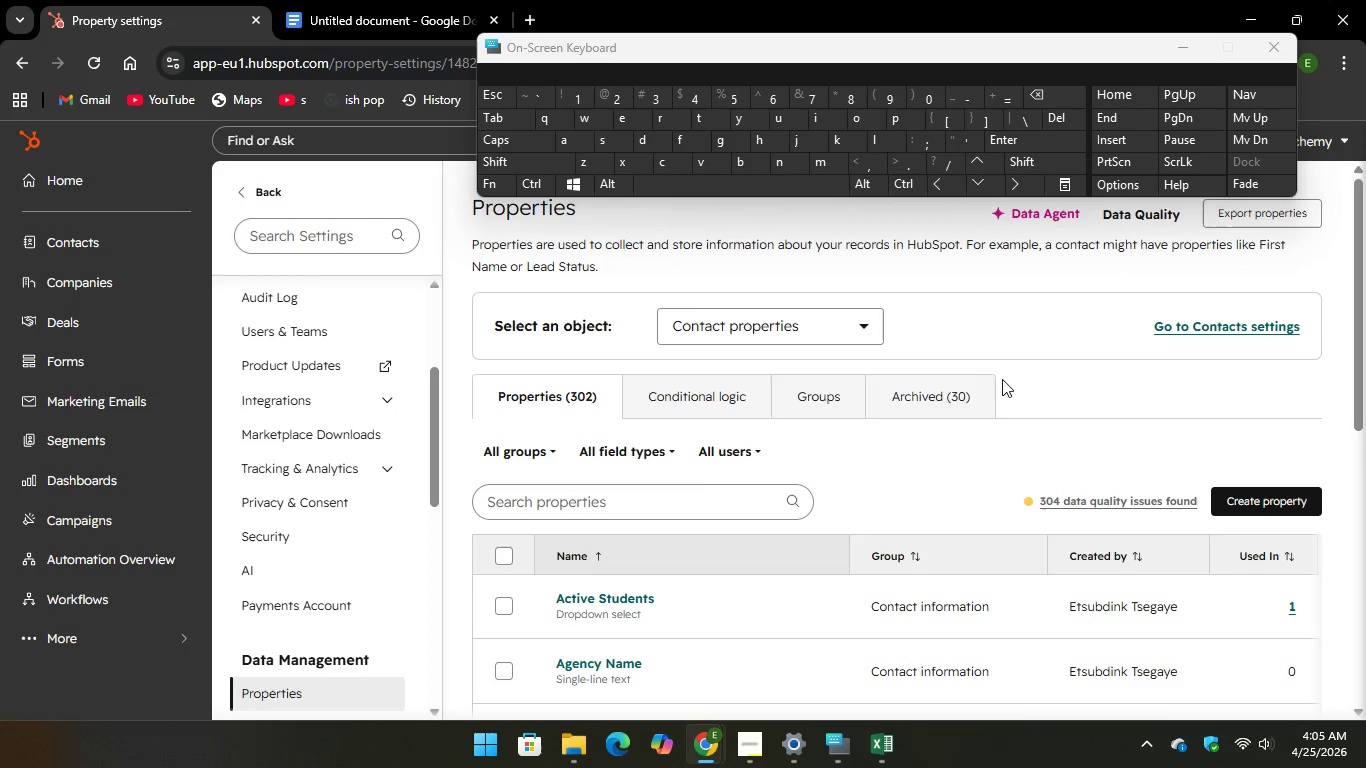 
left_click([110, 253])
 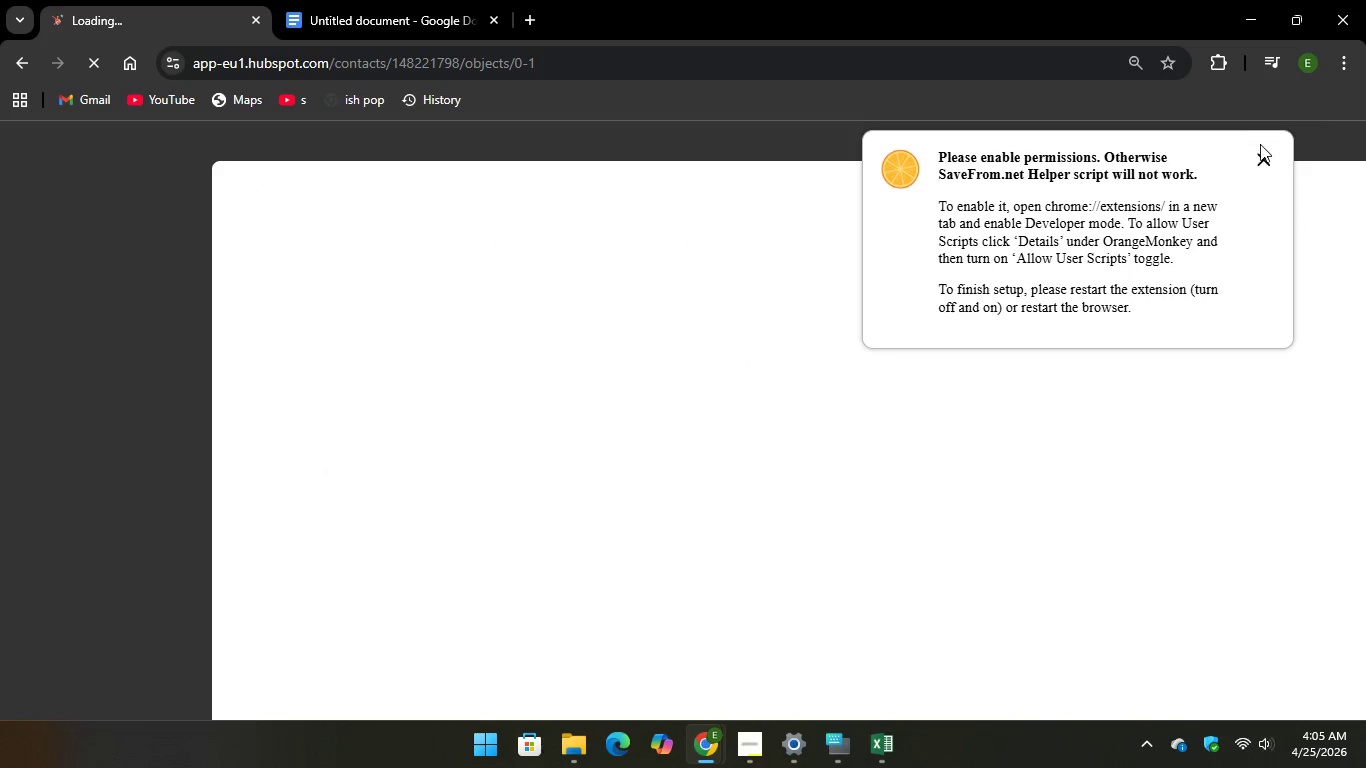 
left_click([1259, 153])
 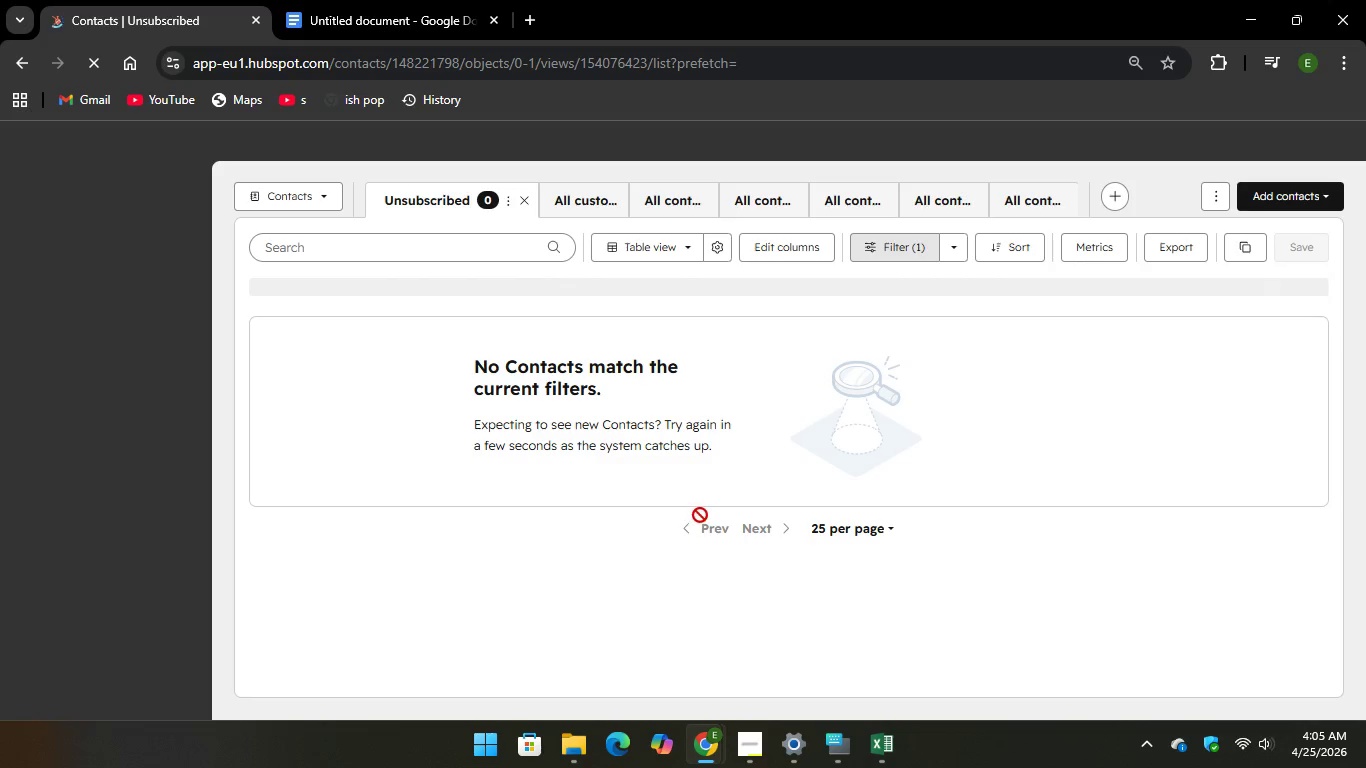 
wait(18.31)
 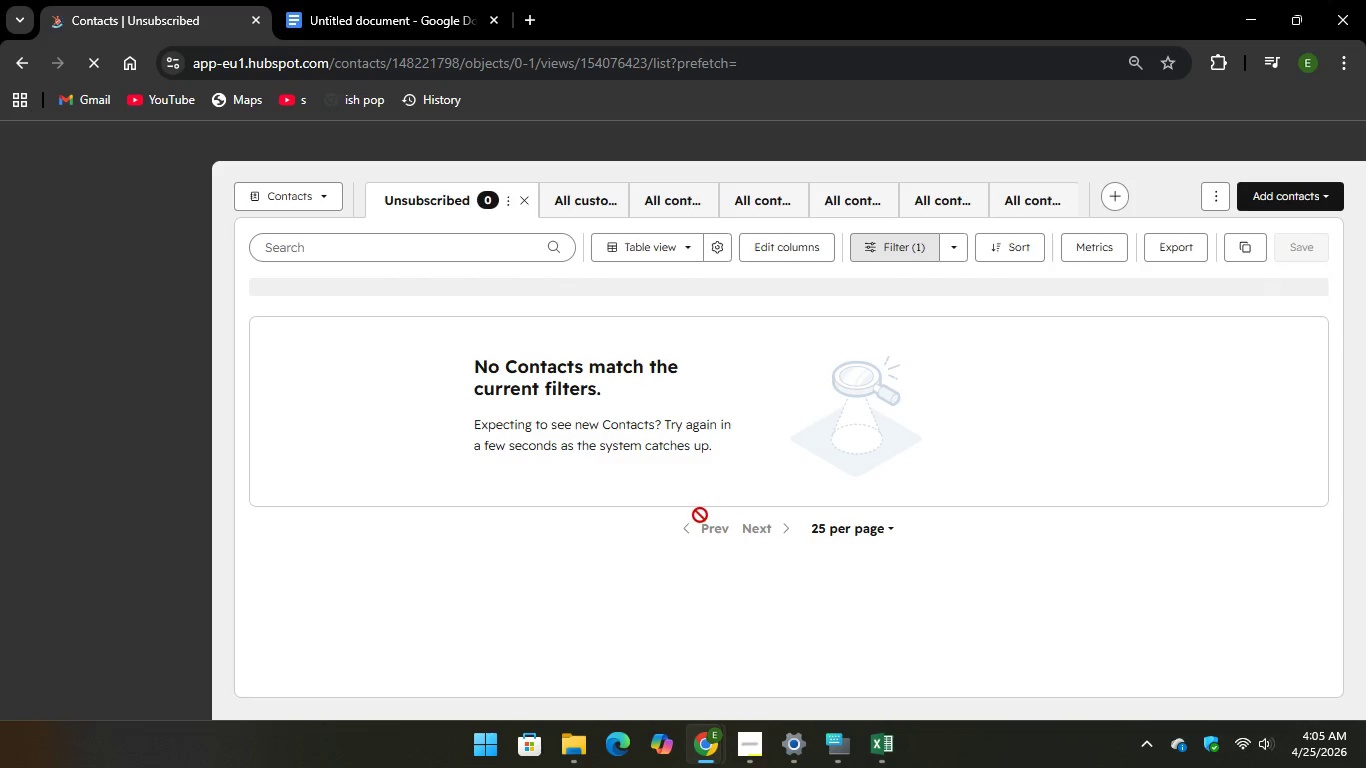 
left_click([1261, 192])
 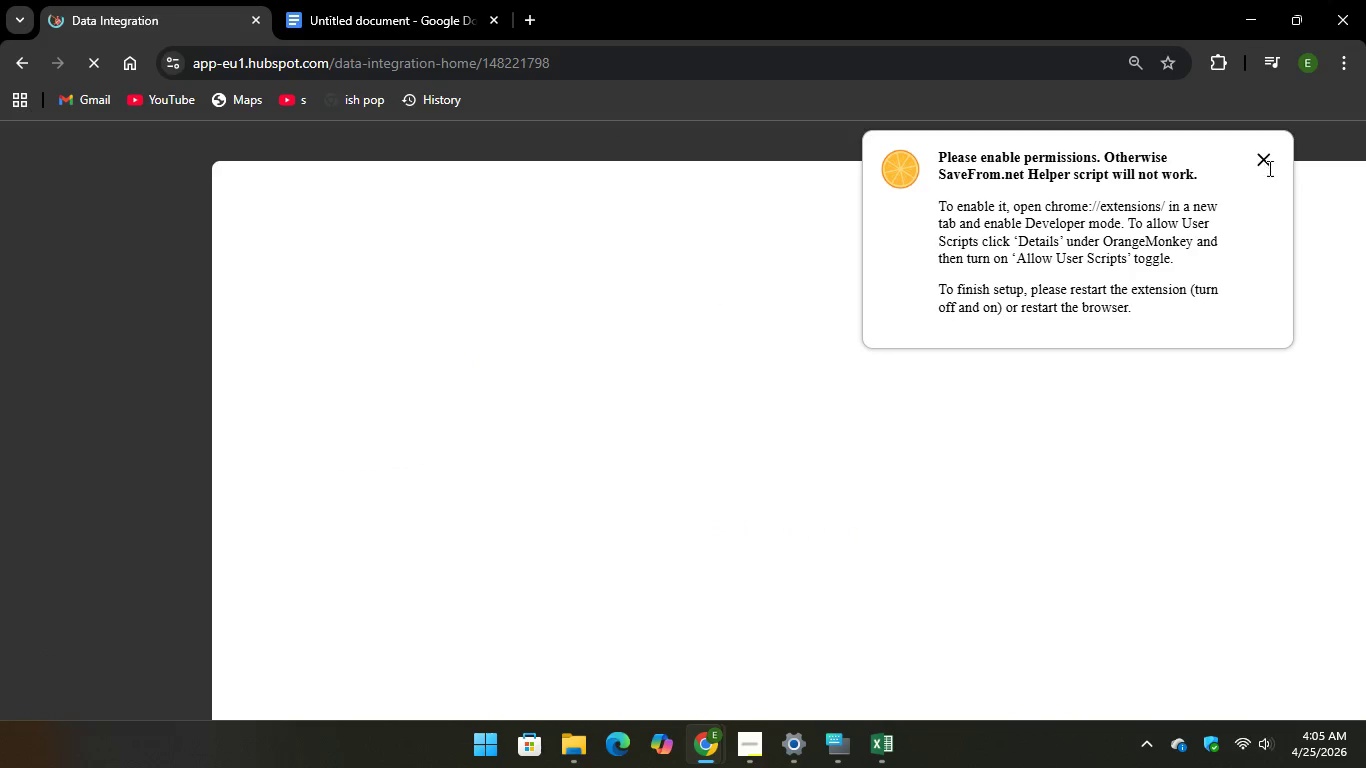 
wait(5.36)
 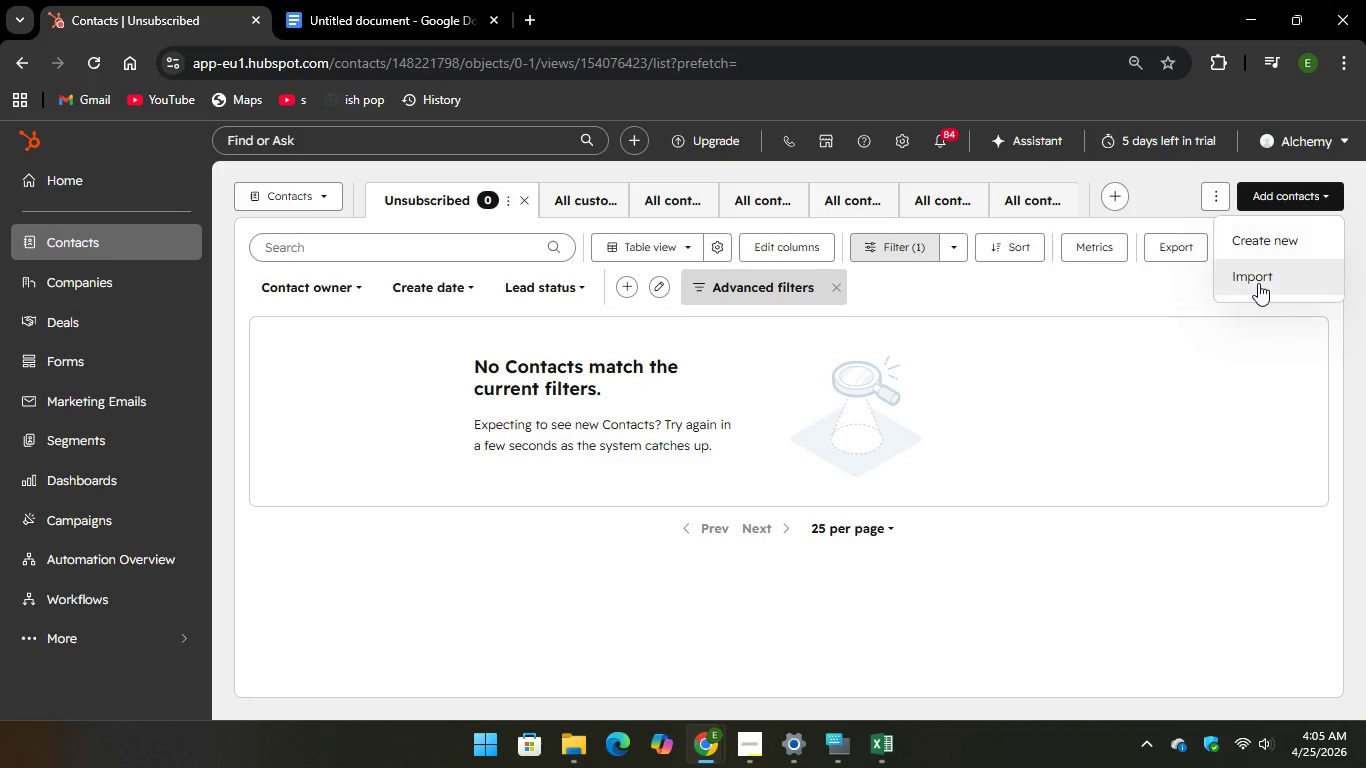 
left_click([1269, 159])
 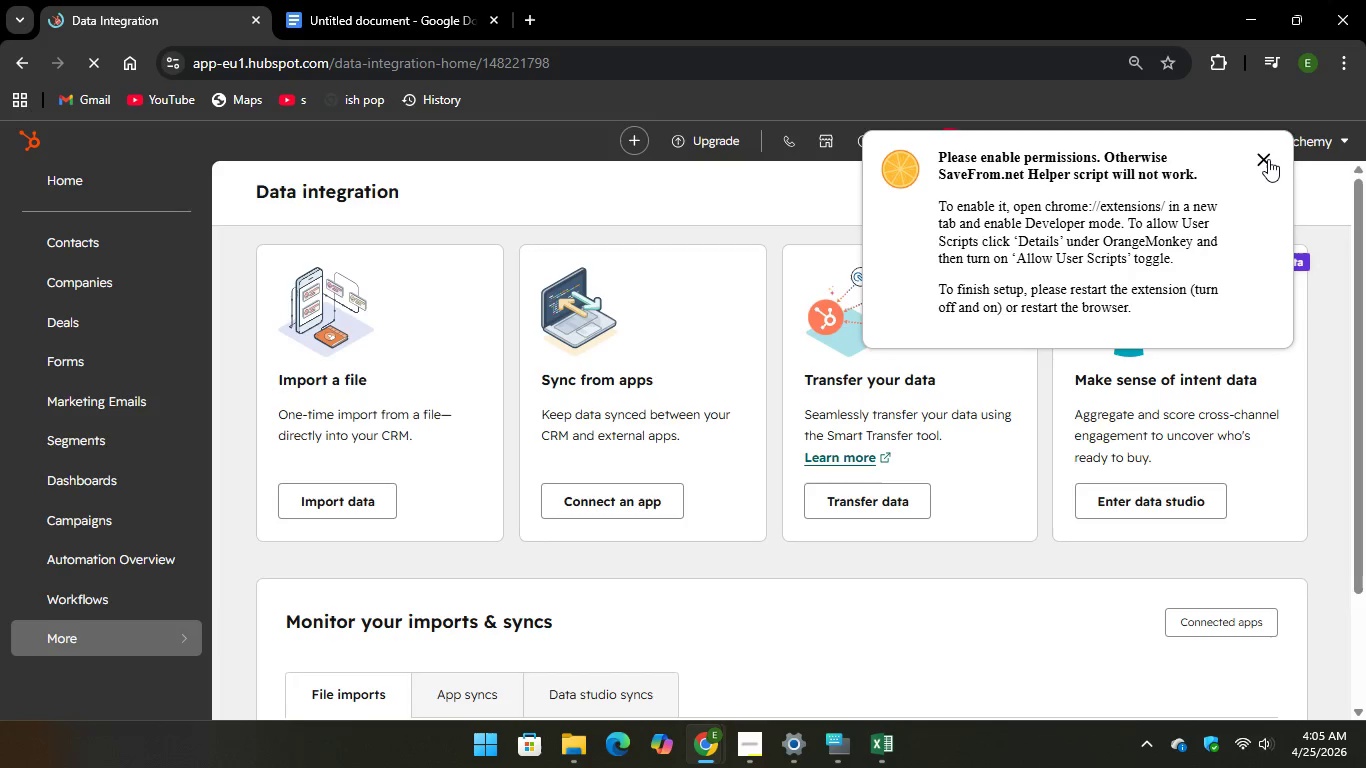 
left_click([1266, 159])
 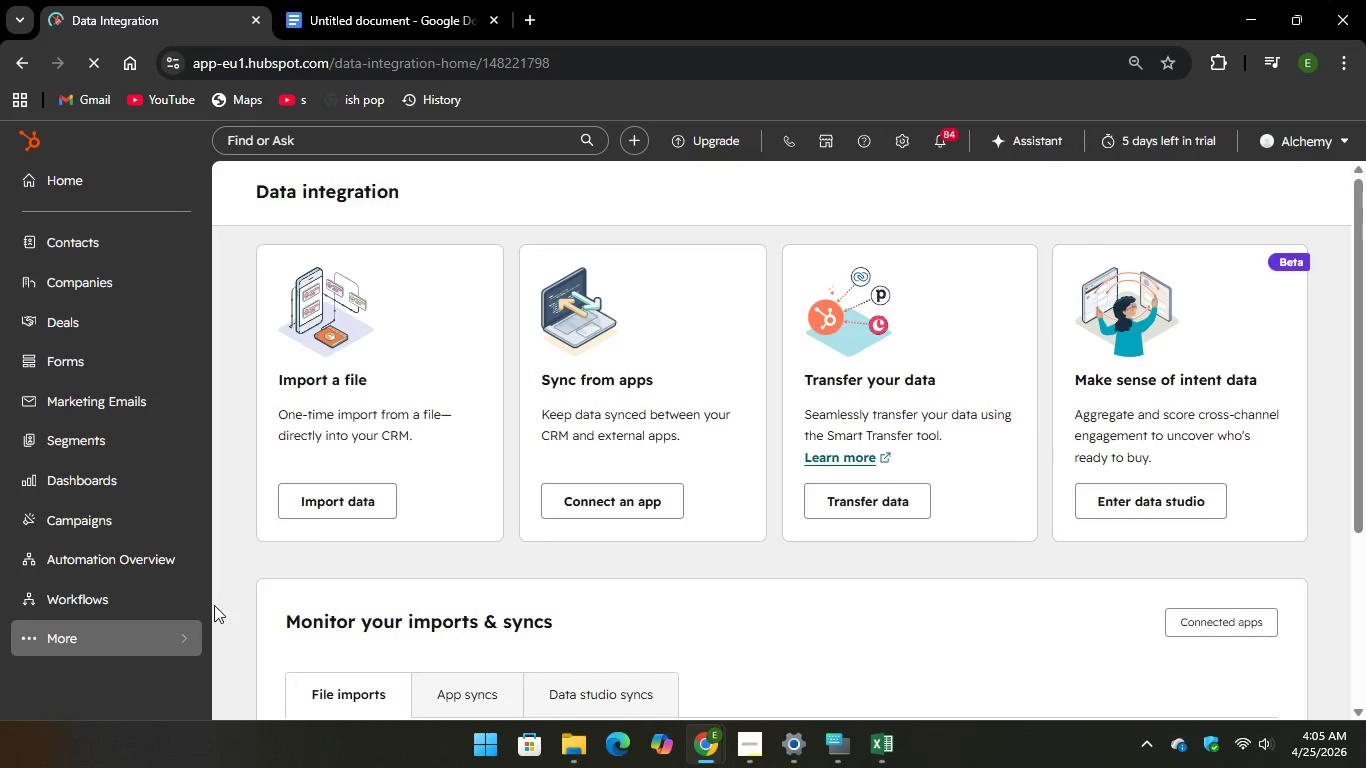 
mouse_move([345, 473])
 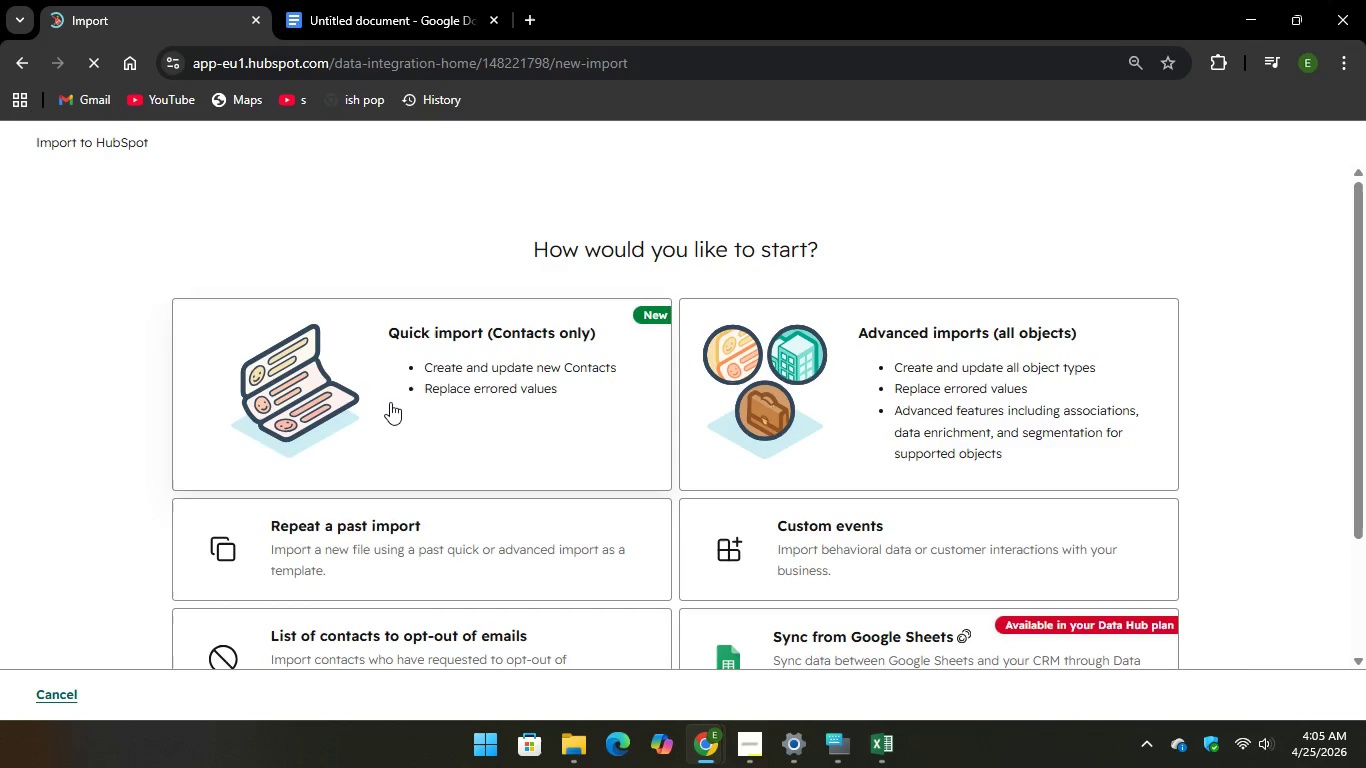 
left_click([390, 402])
 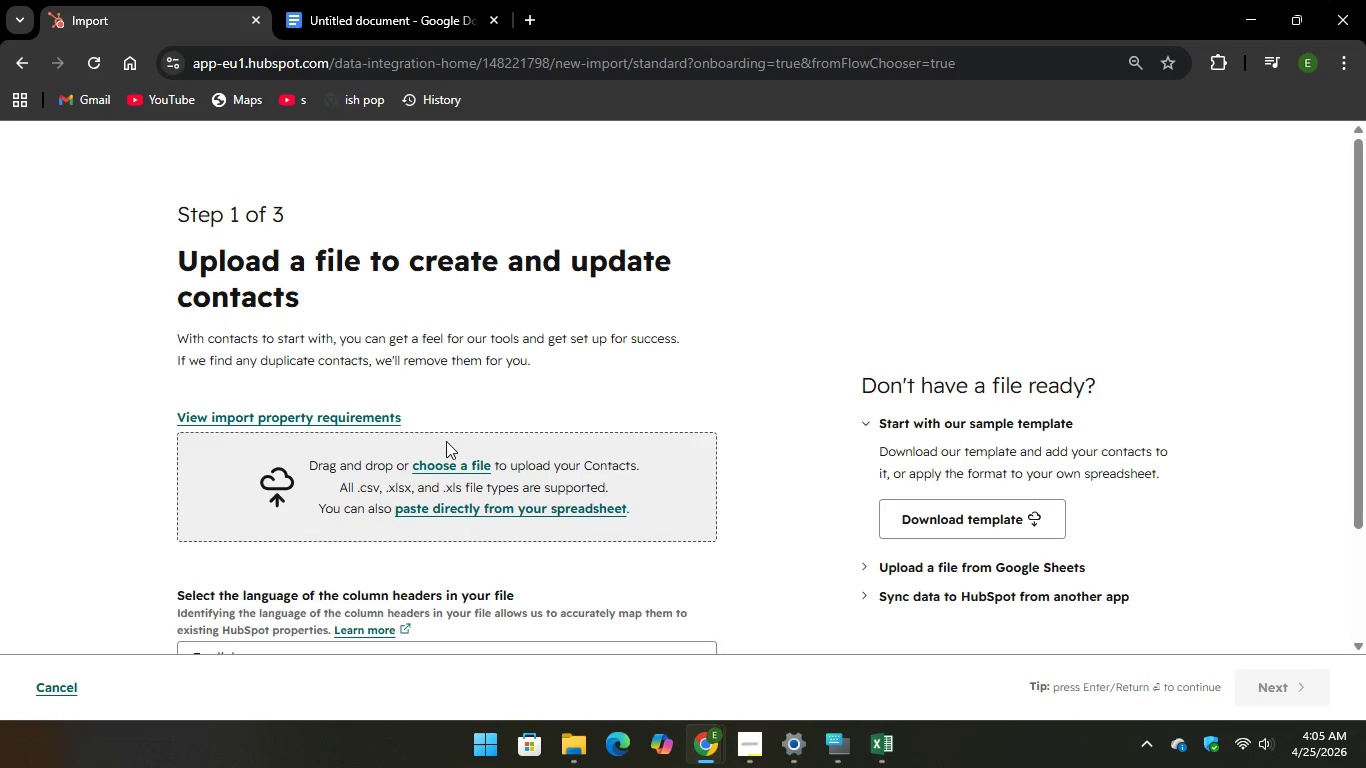 
left_click([450, 458])
 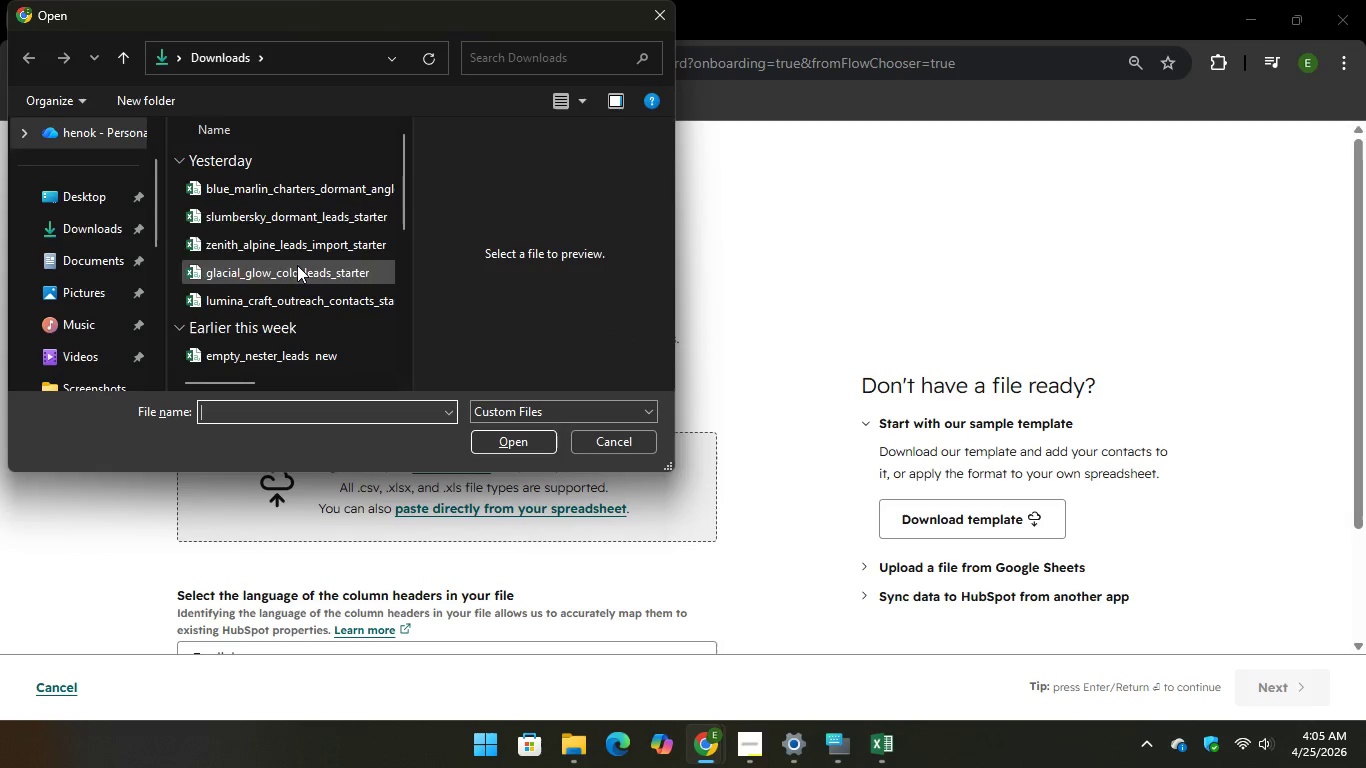 
left_click([342, 196])
 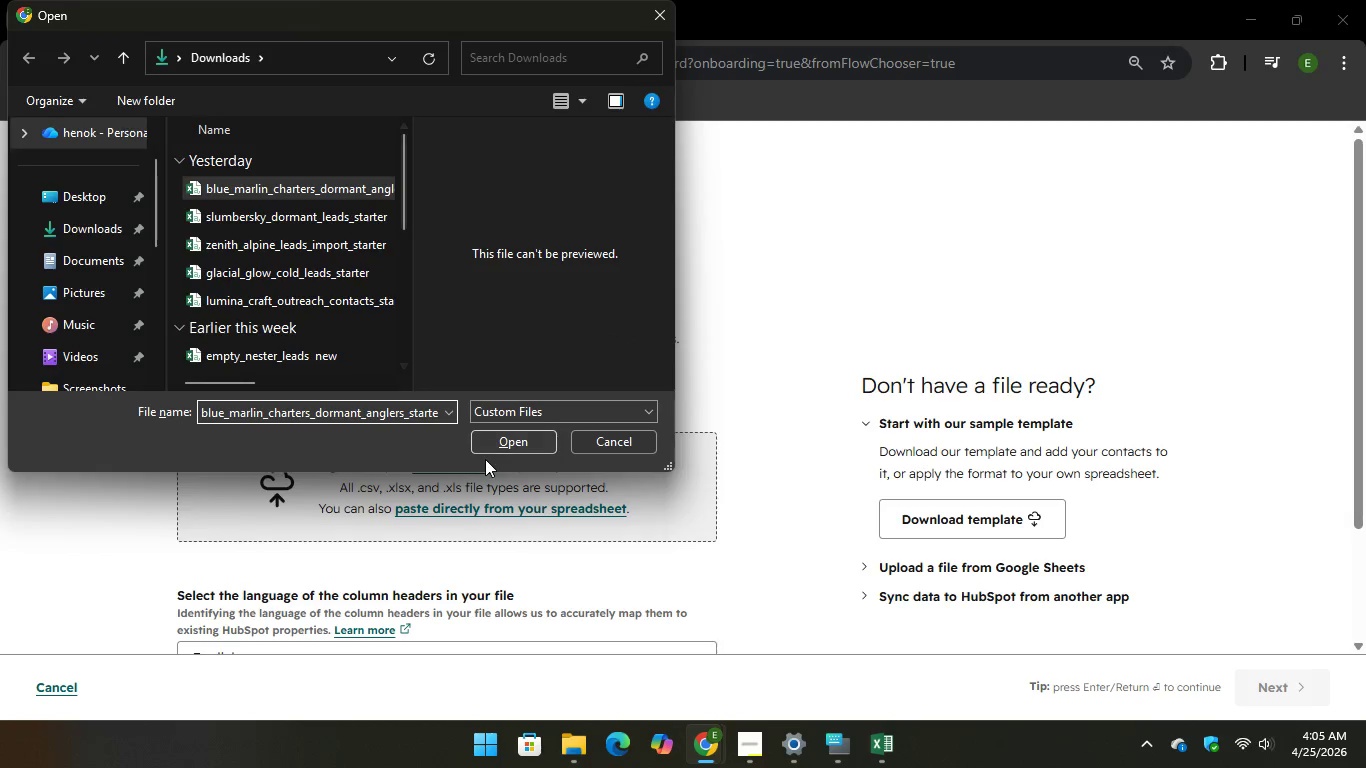 
left_click([495, 435])
 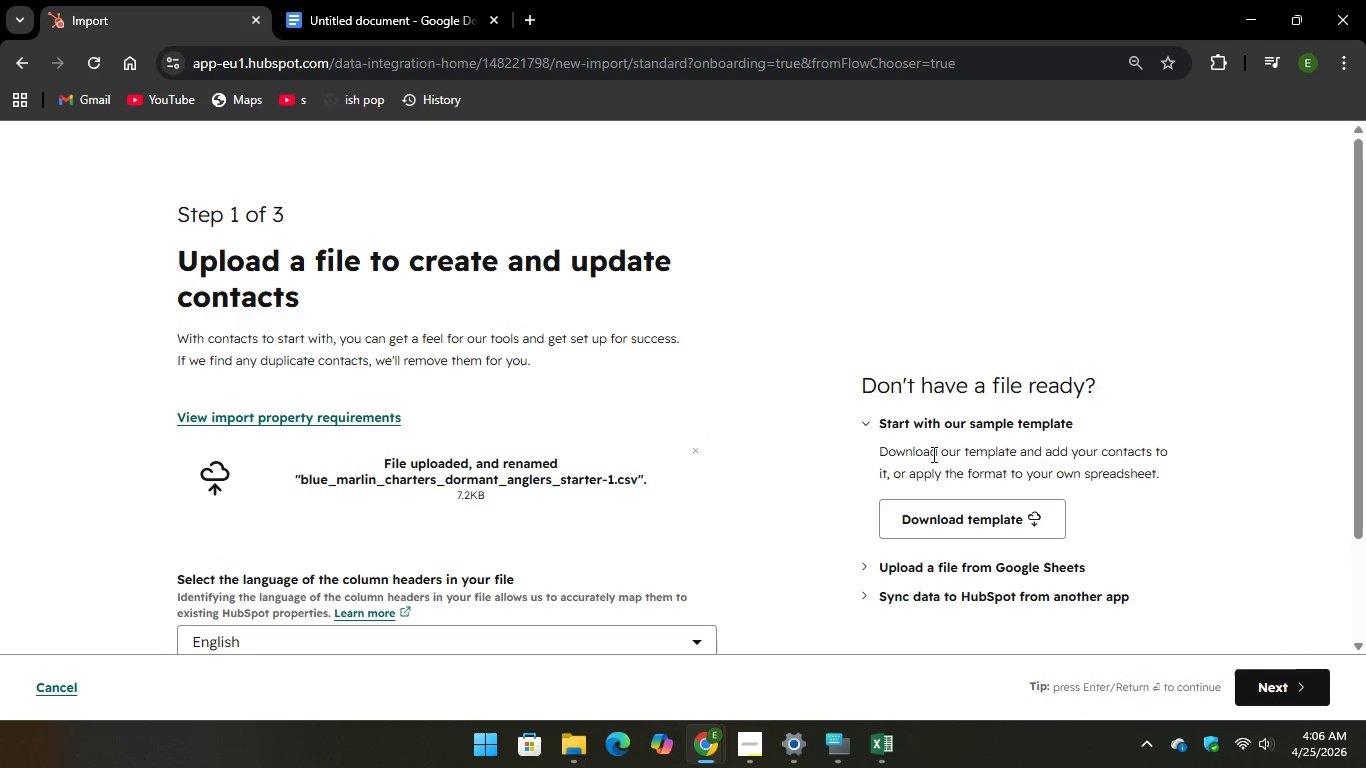 
scroll: coordinate [1082, 443], scroll_direction: down, amount: 3.0
 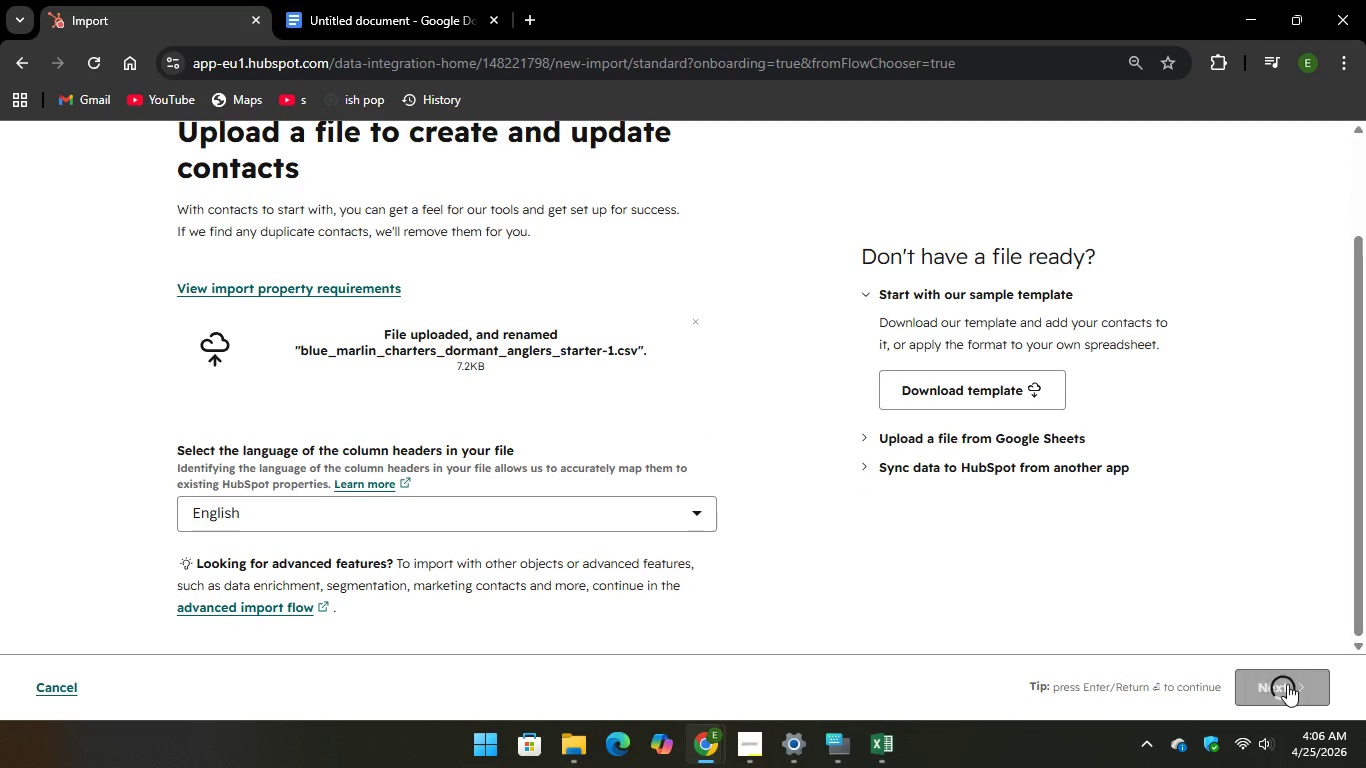 
mouse_move([984, 580])
 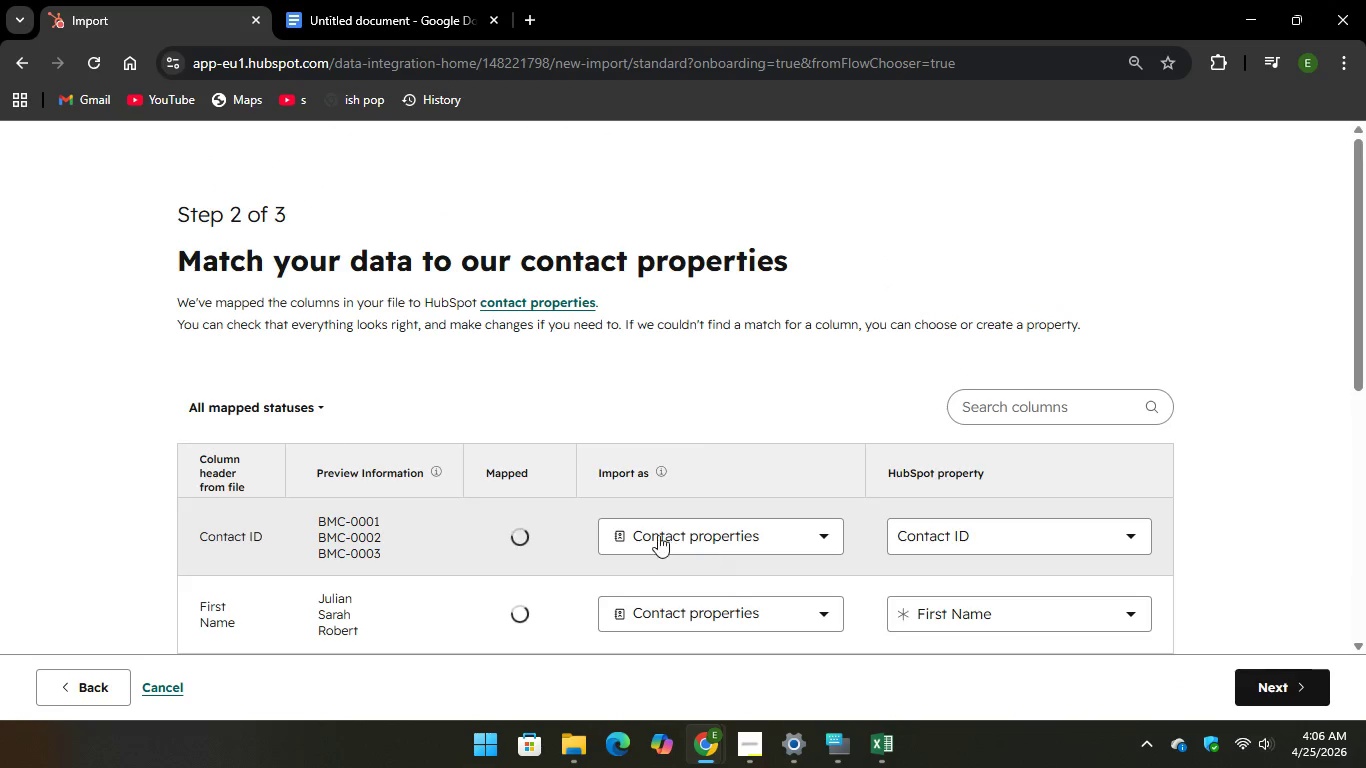 
scroll: coordinate [653, 540], scroll_direction: down, amount: 4.0
 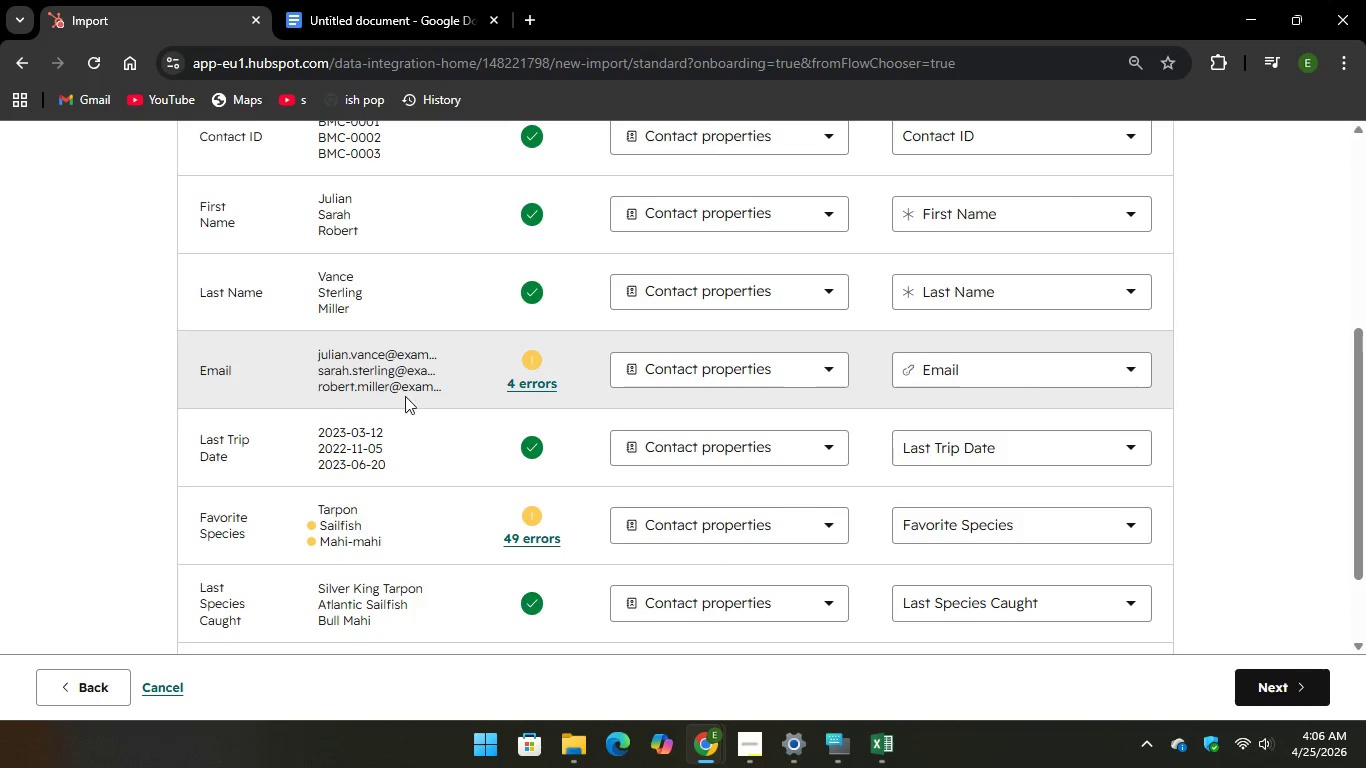 
wait(6.61)
 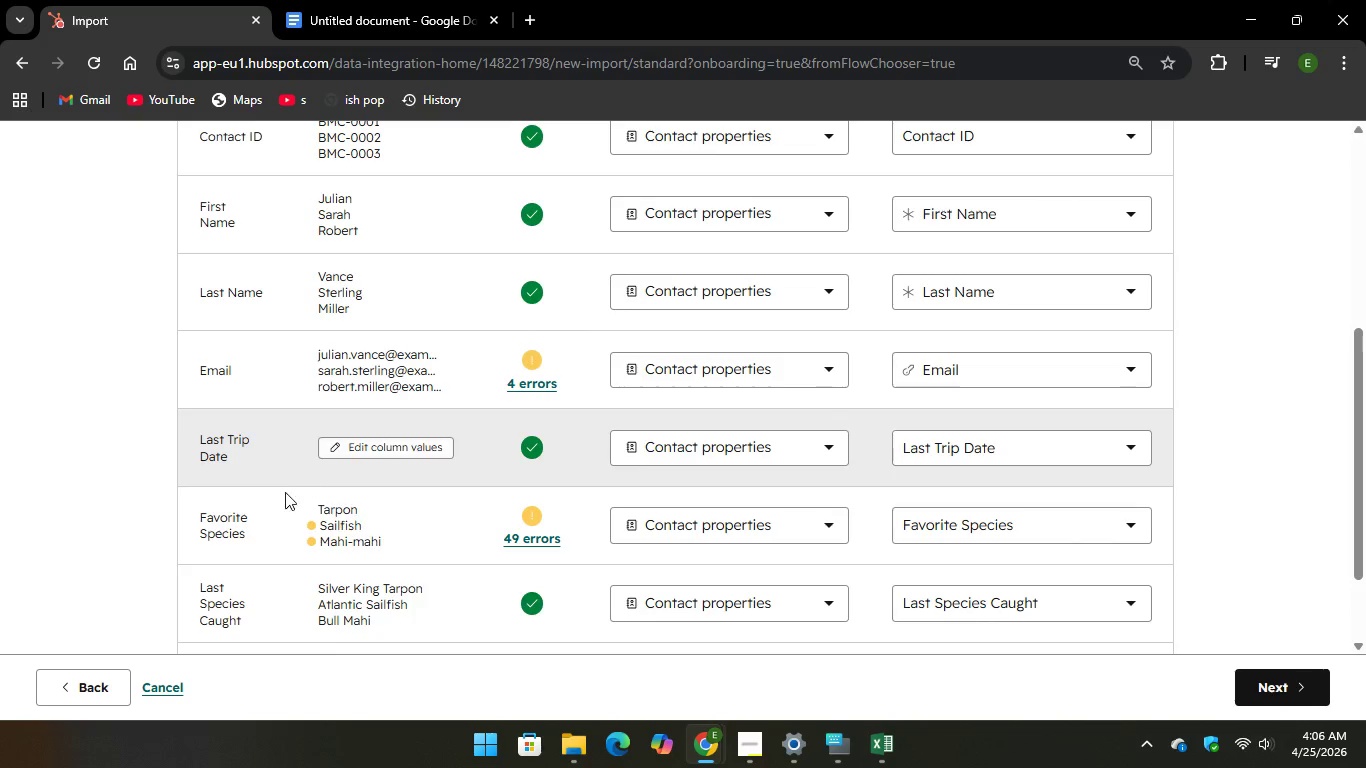 
left_click([981, 372])
 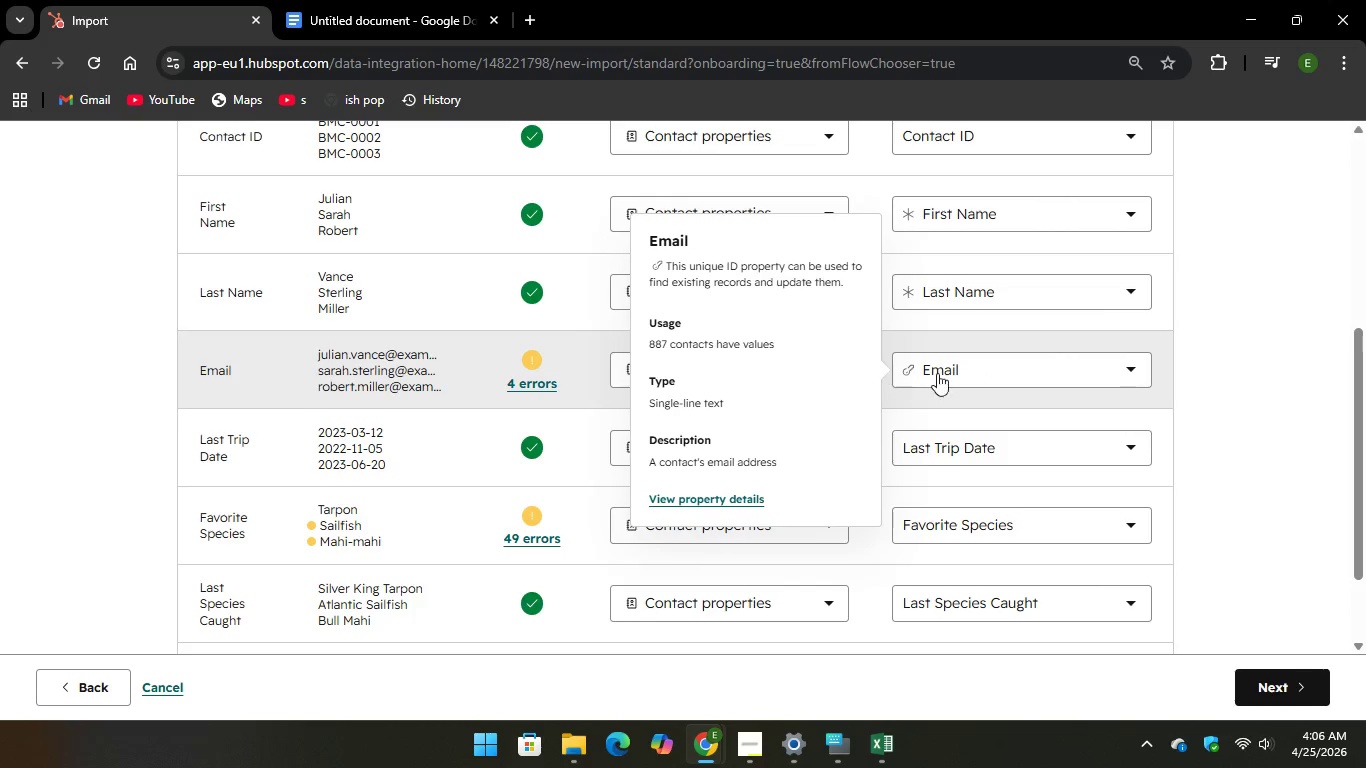 
left_click([960, 371])
 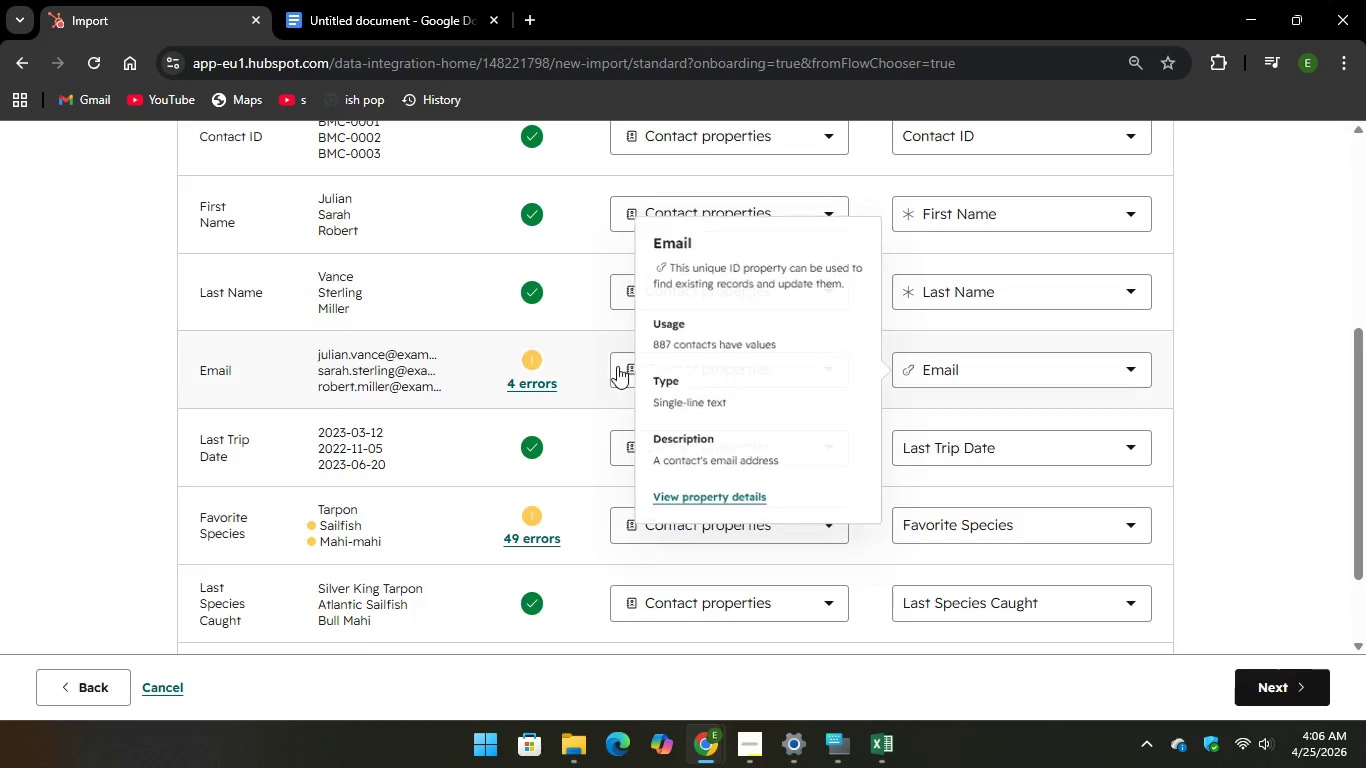 
left_click([641, 371])
 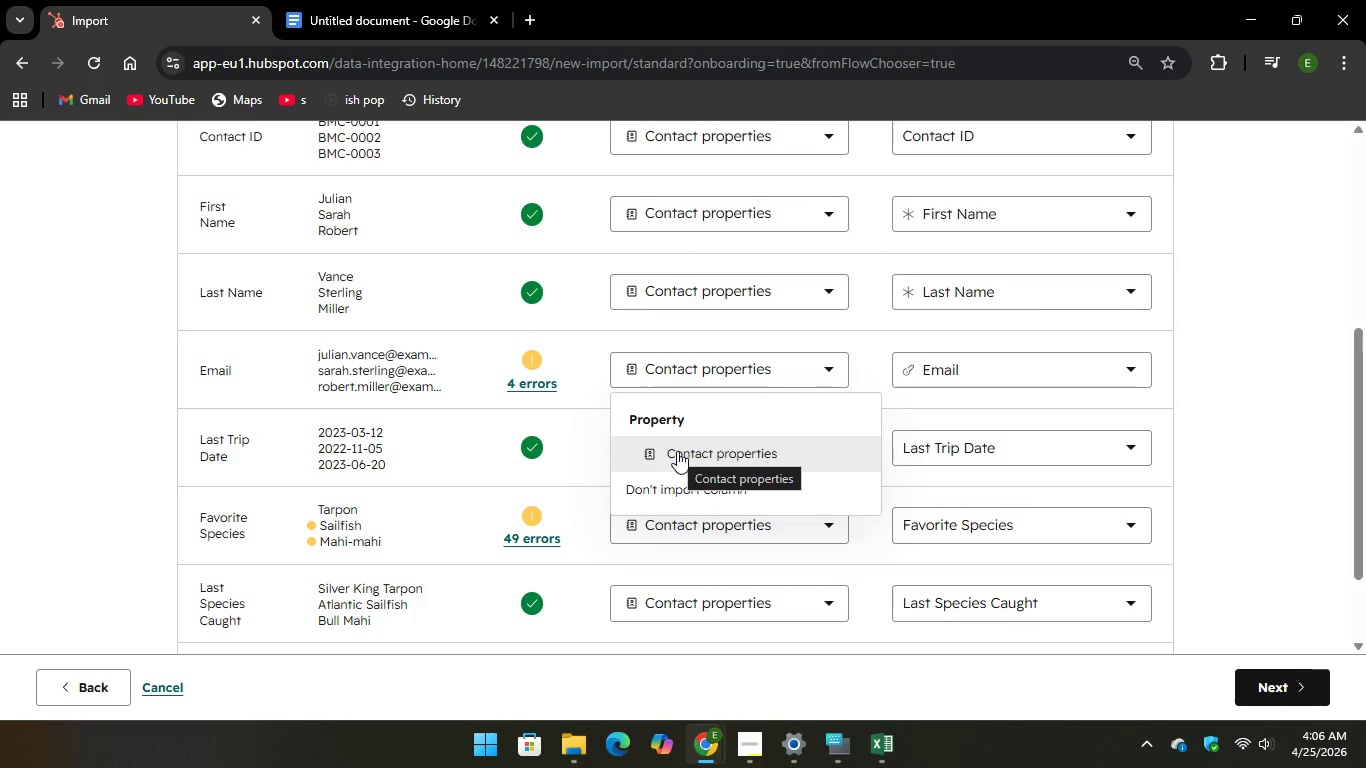 
left_click([677, 451])
 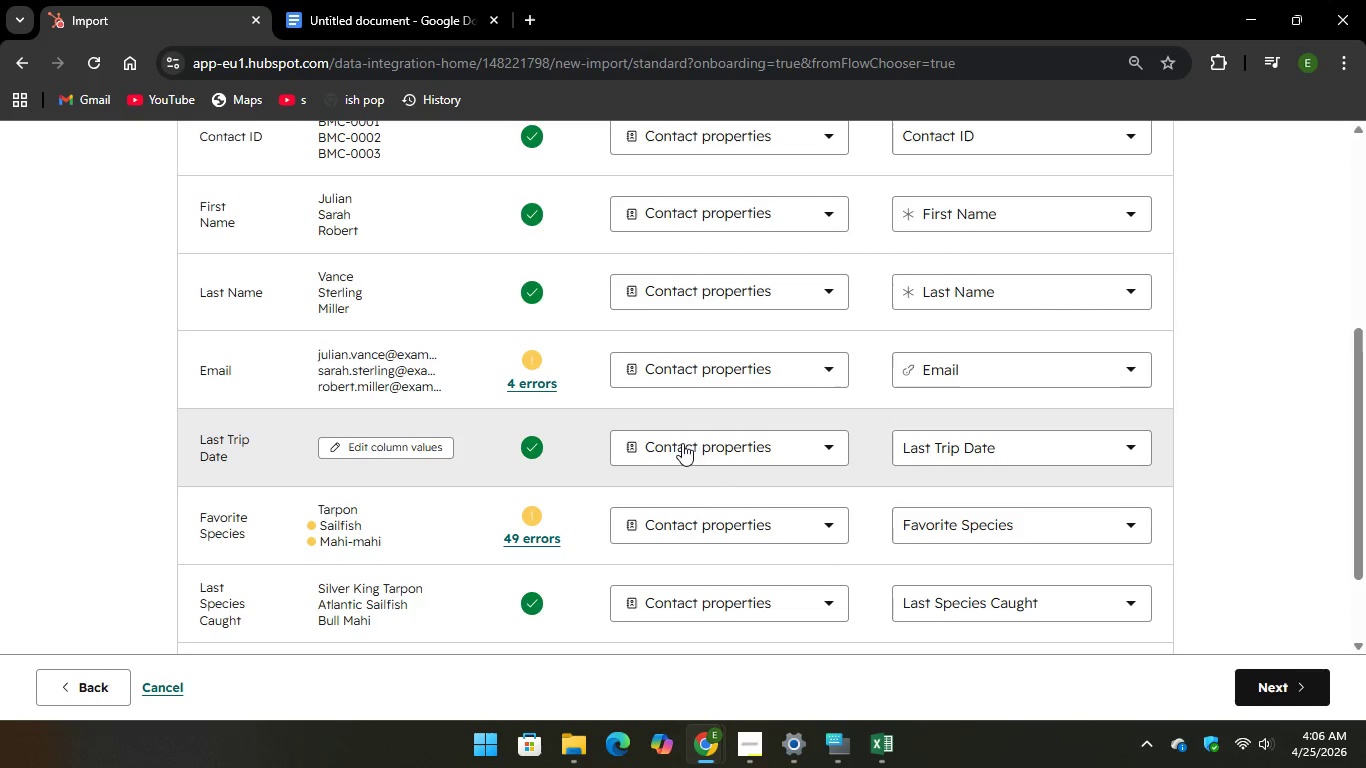 
scroll: coordinate [696, 434], scroll_direction: down, amount: 1.0
 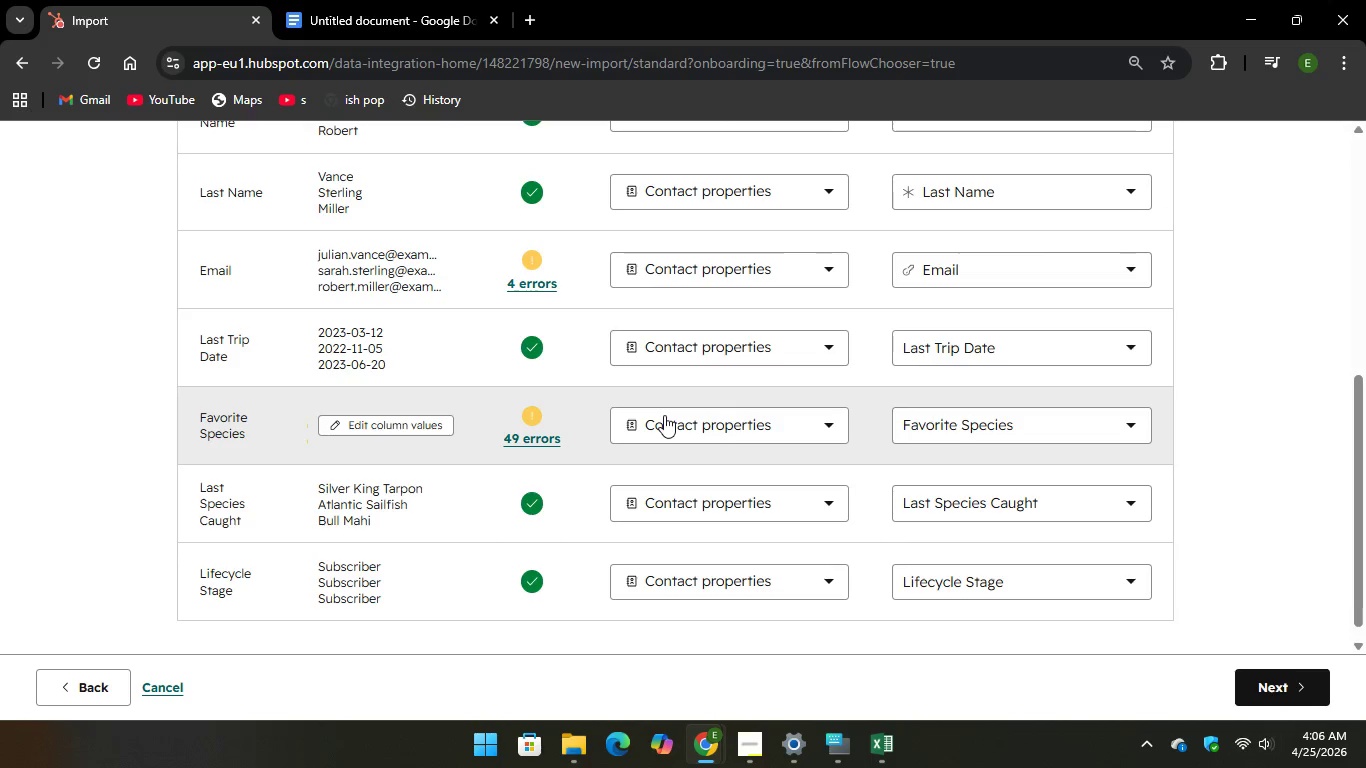 
left_click([668, 414])
 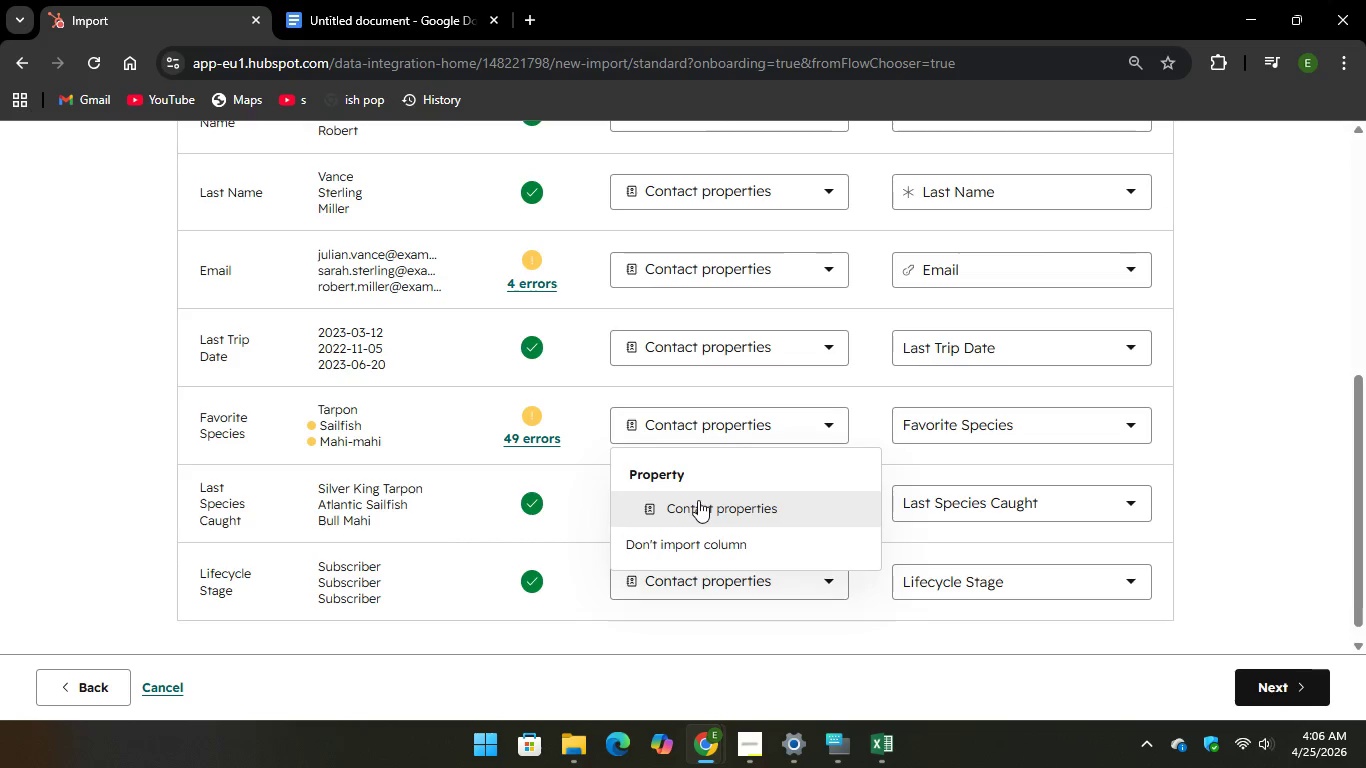 
left_click([701, 506])
 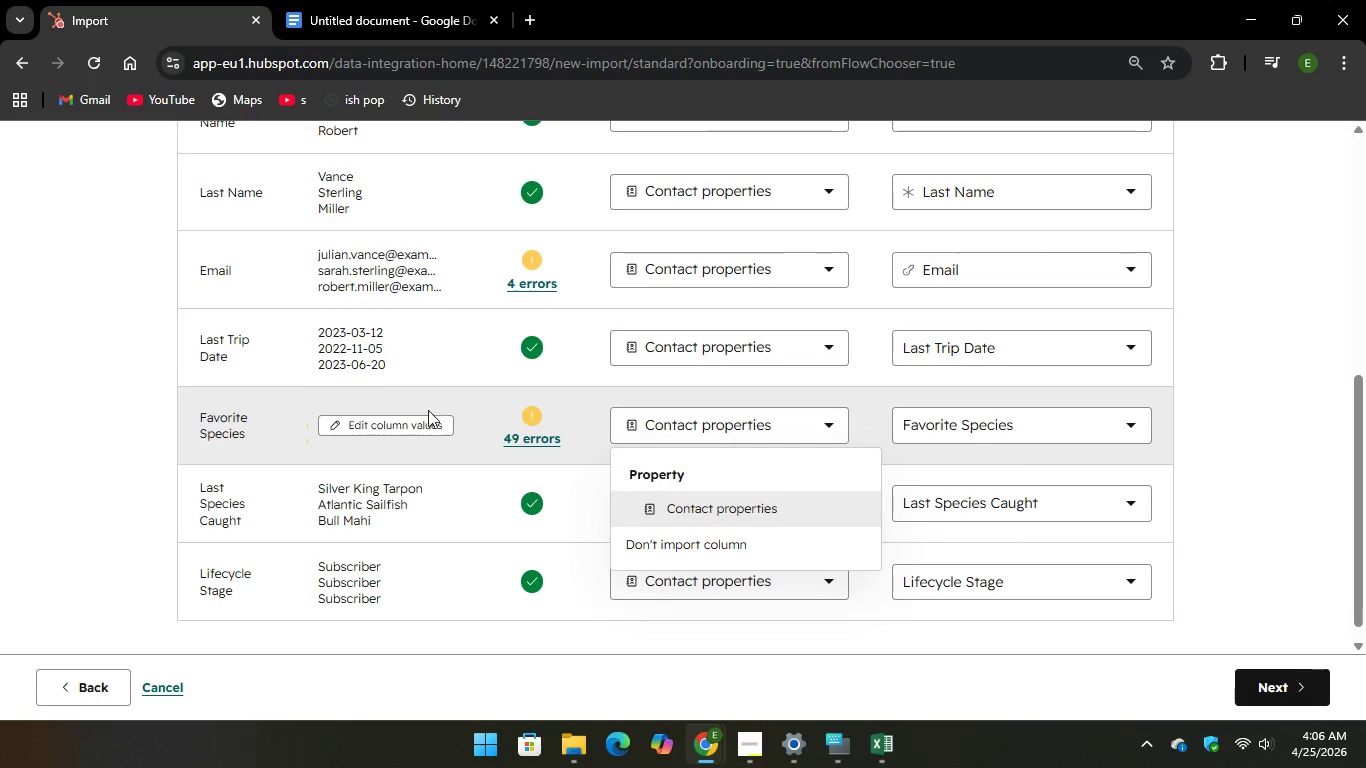 
left_click([407, 426])
 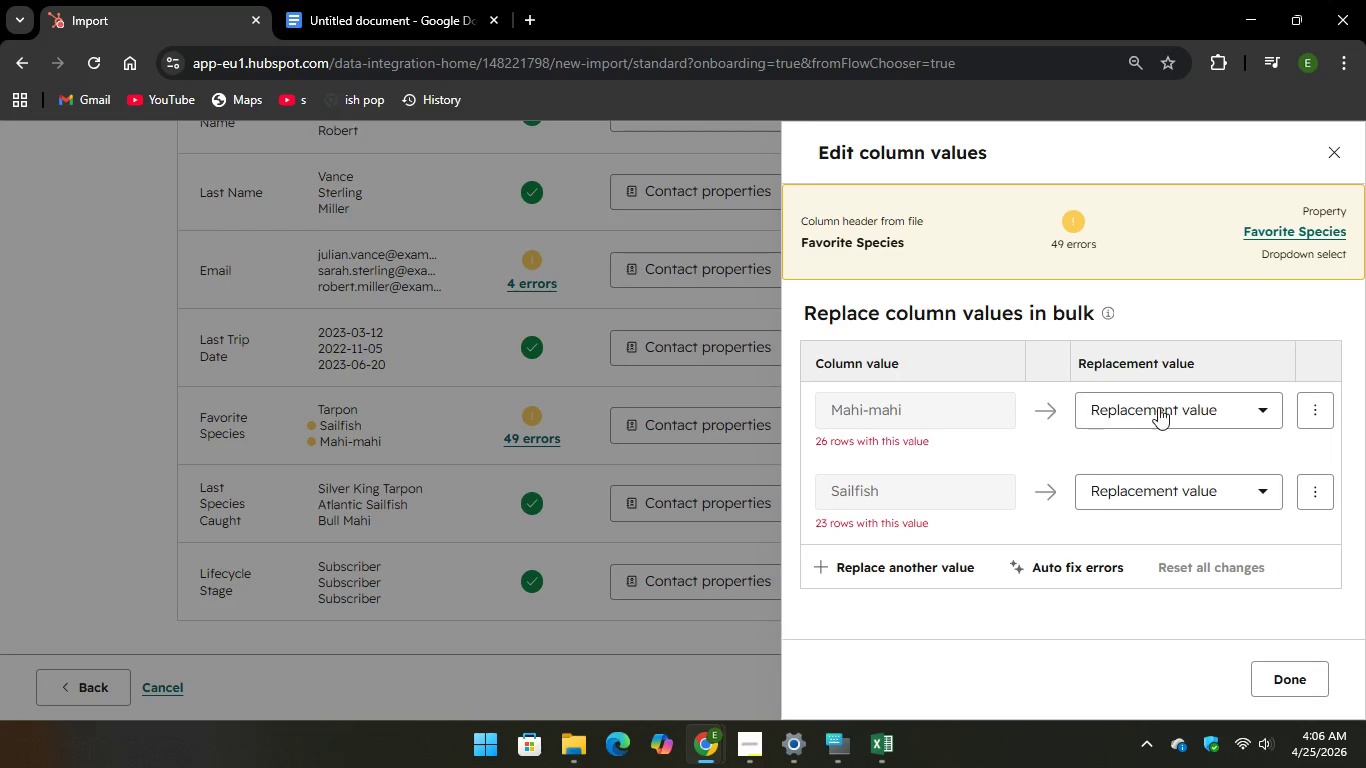 
left_click([1158, 406])
 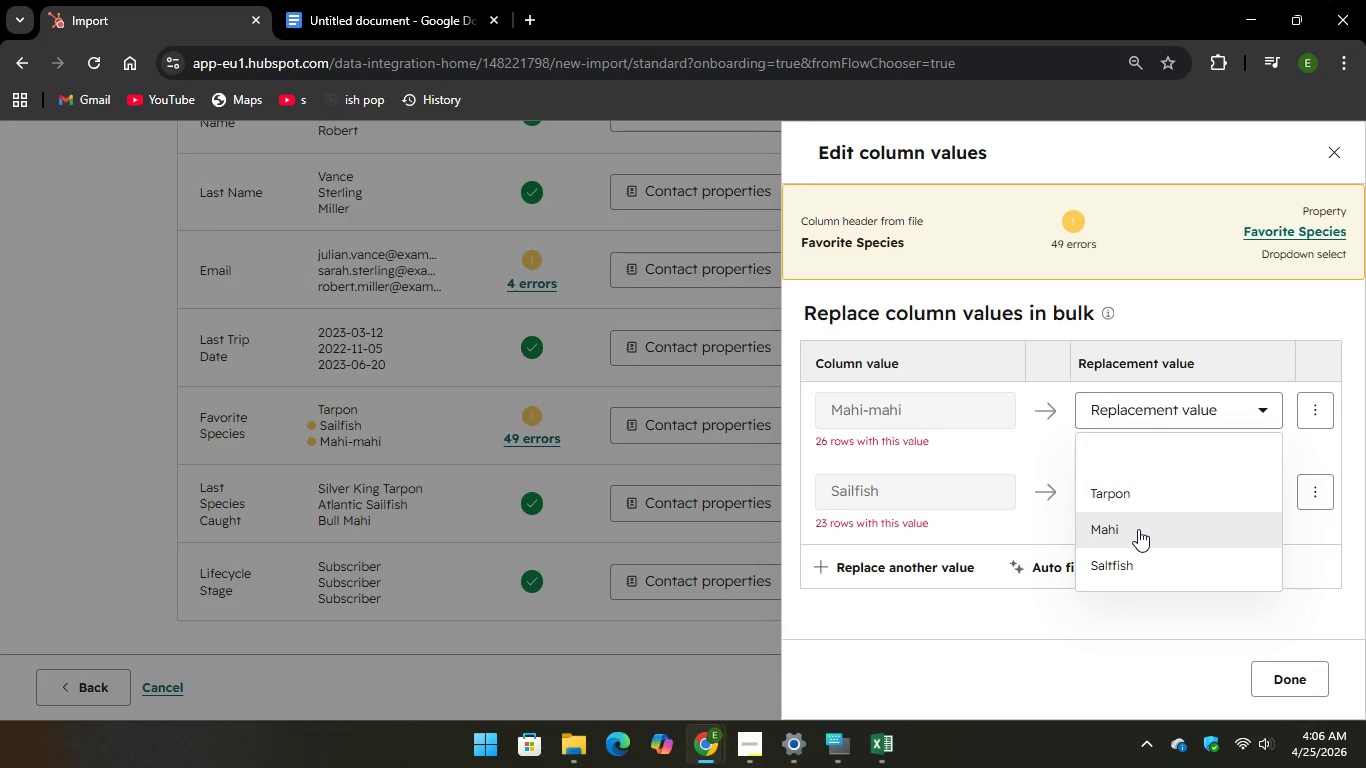 
left_click([1138, 532])
 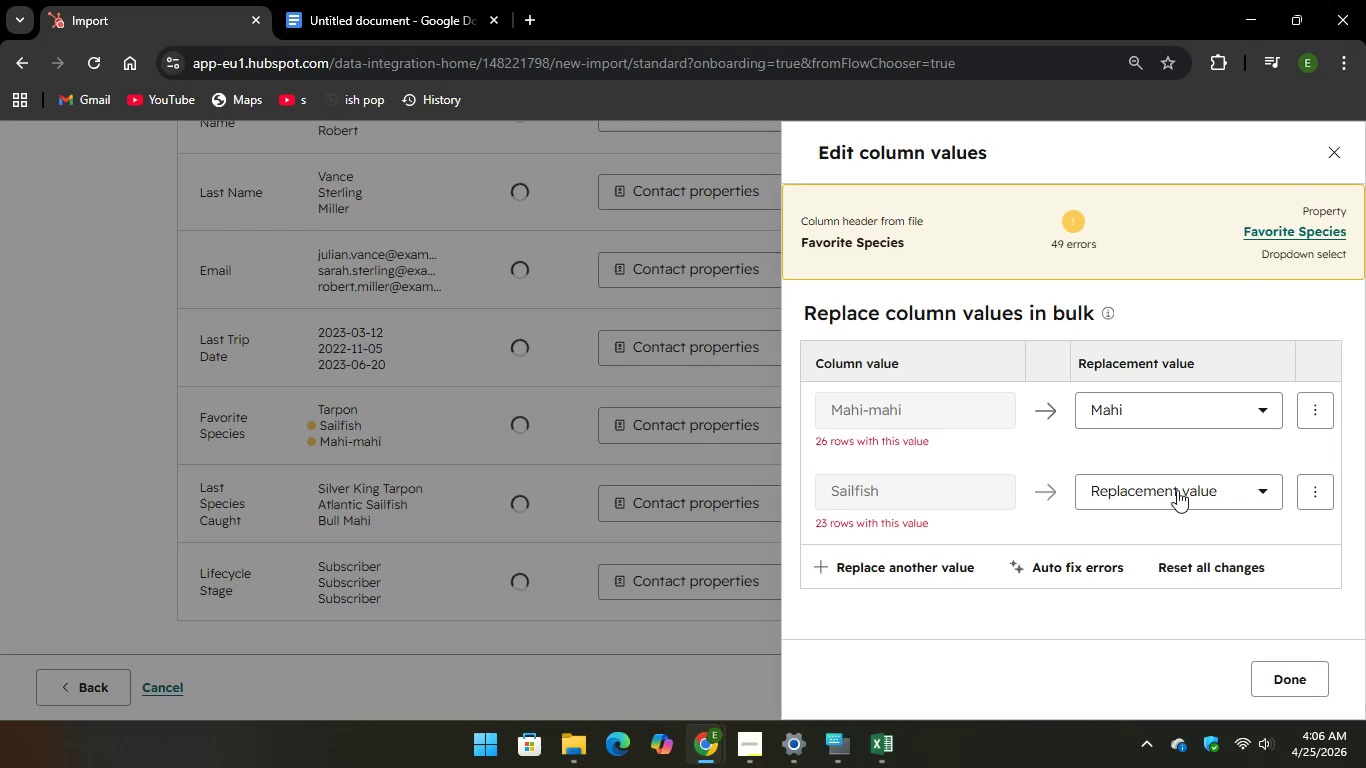 
left_click([1177, 490])
 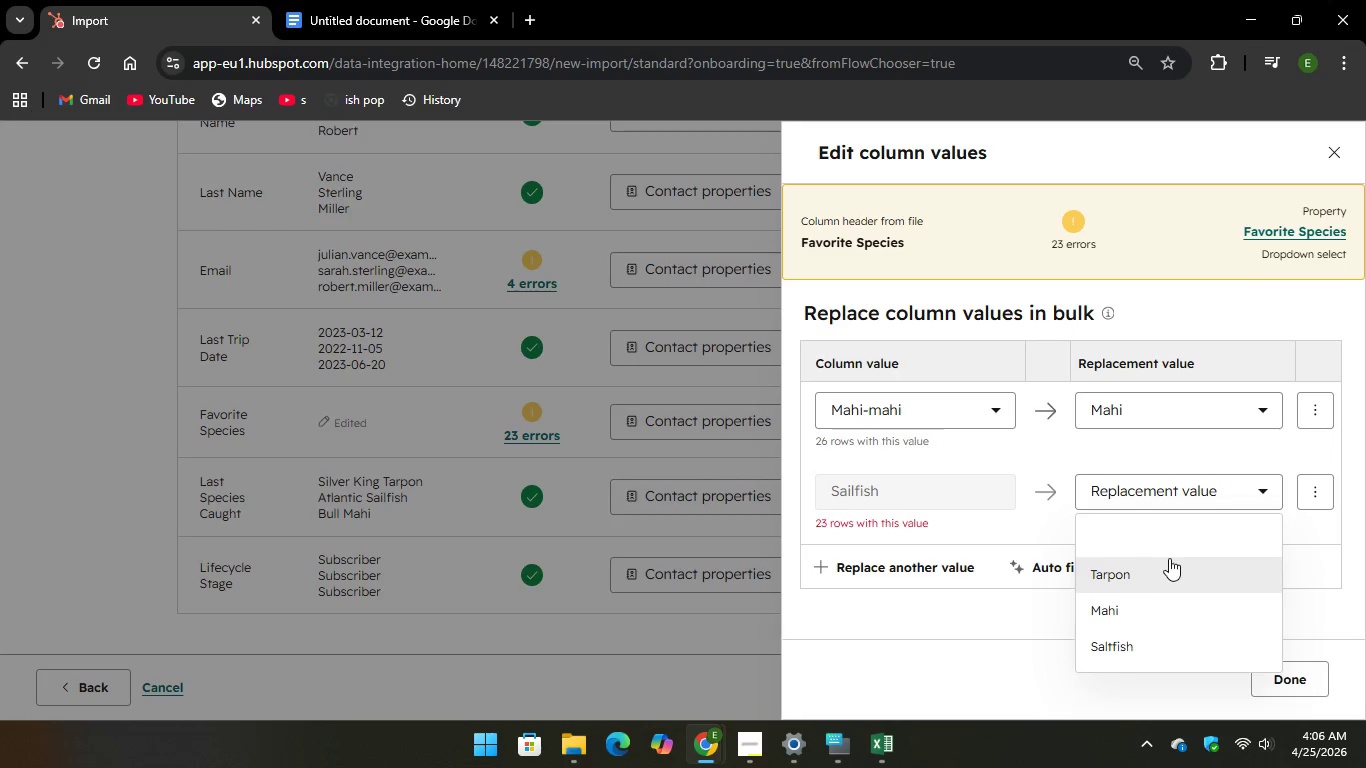 
left_click([1158, 571])
 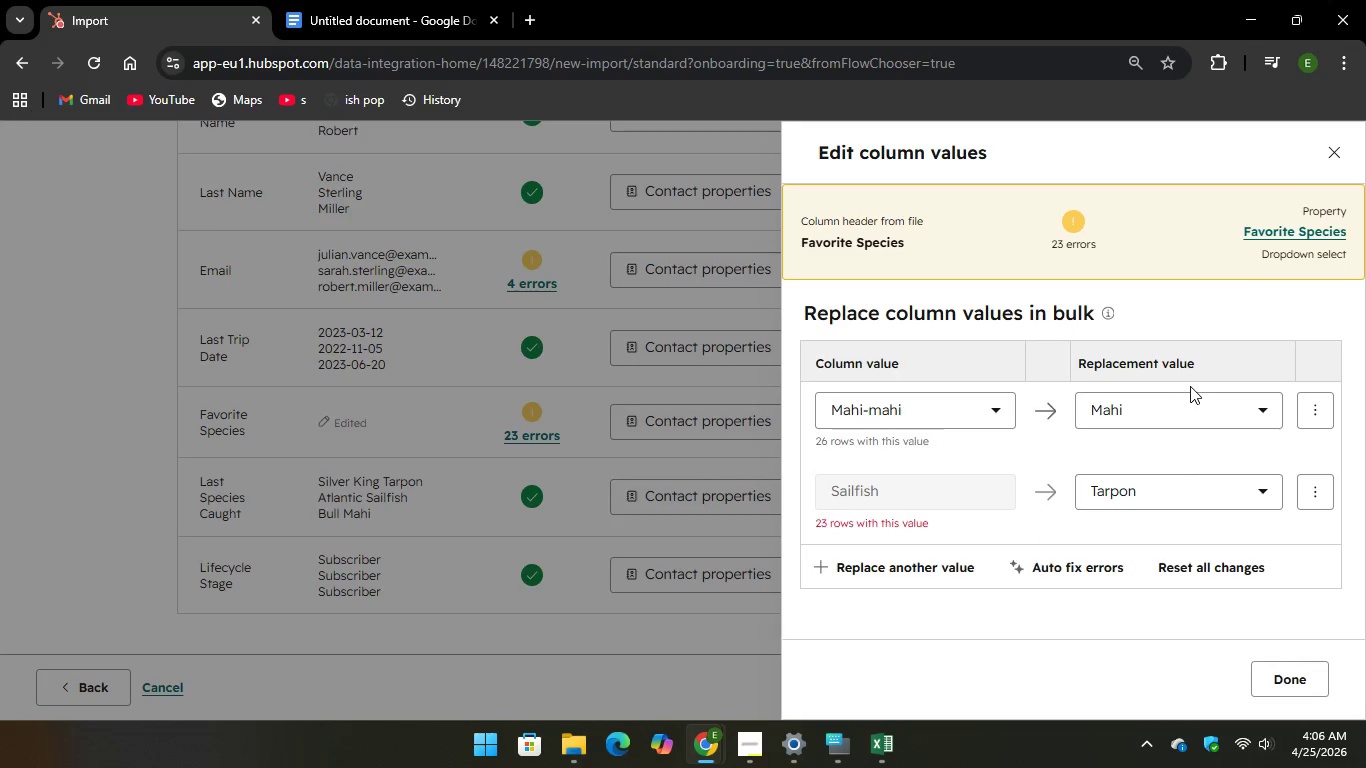 
scroll: coordinate [1190, 385], scroll_direction: down, amount: 4.0
 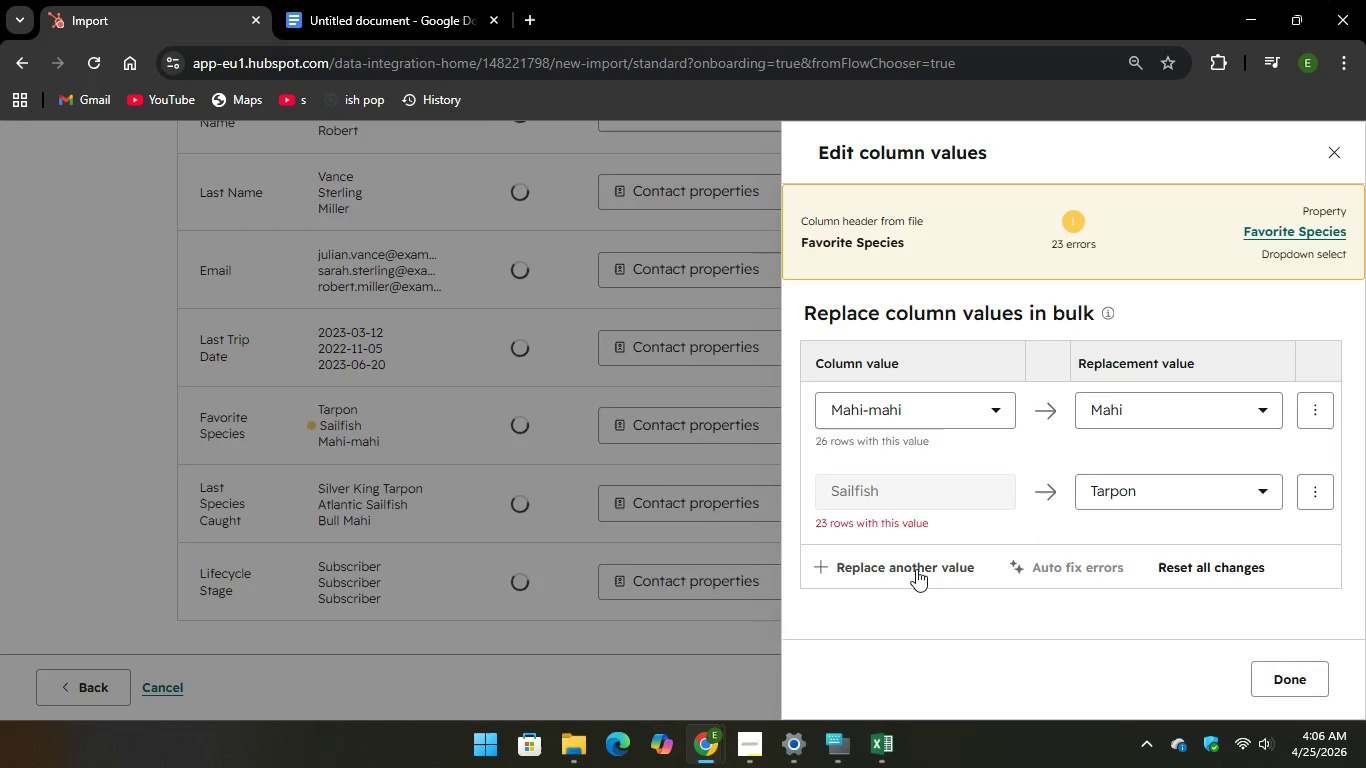 
left_click([916, 569])
 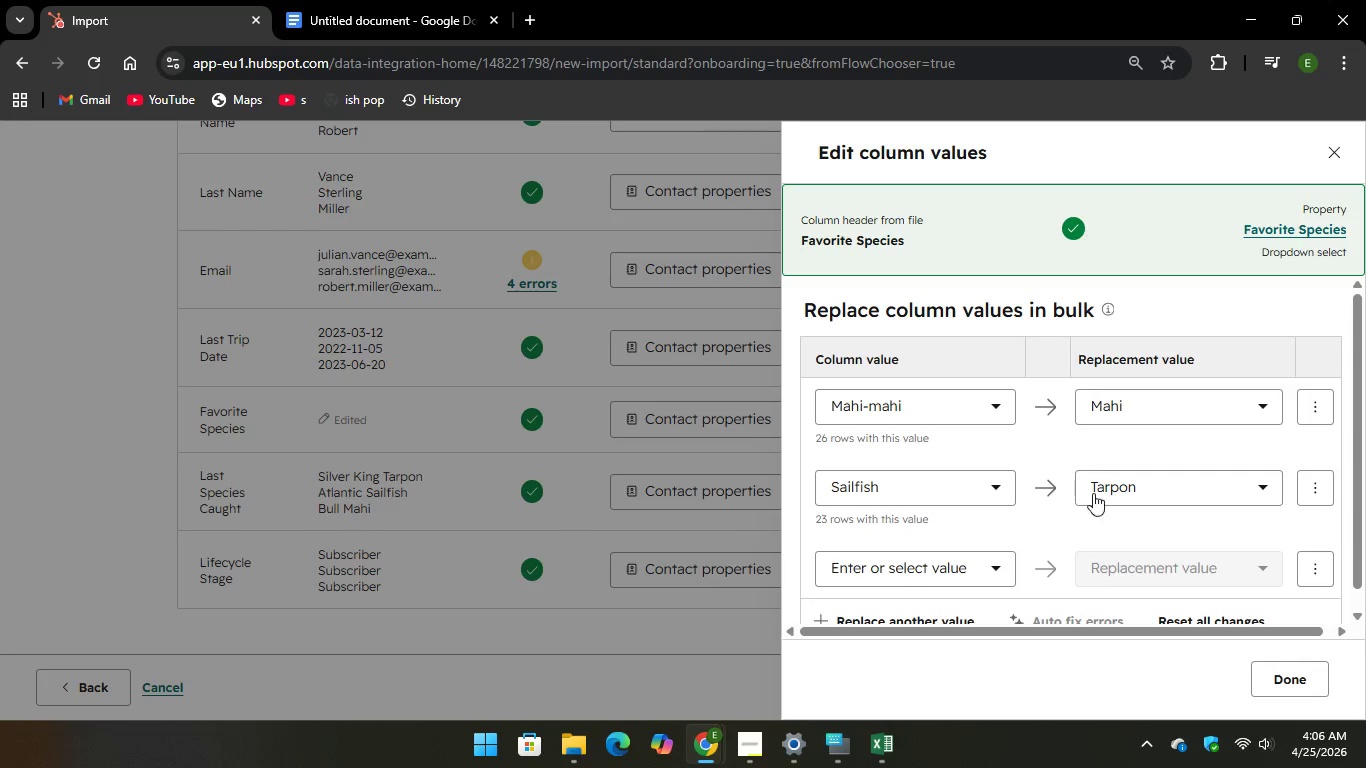 
scroll: coordinate [1099, 460], scroll_direction: down, amount: 3.0
 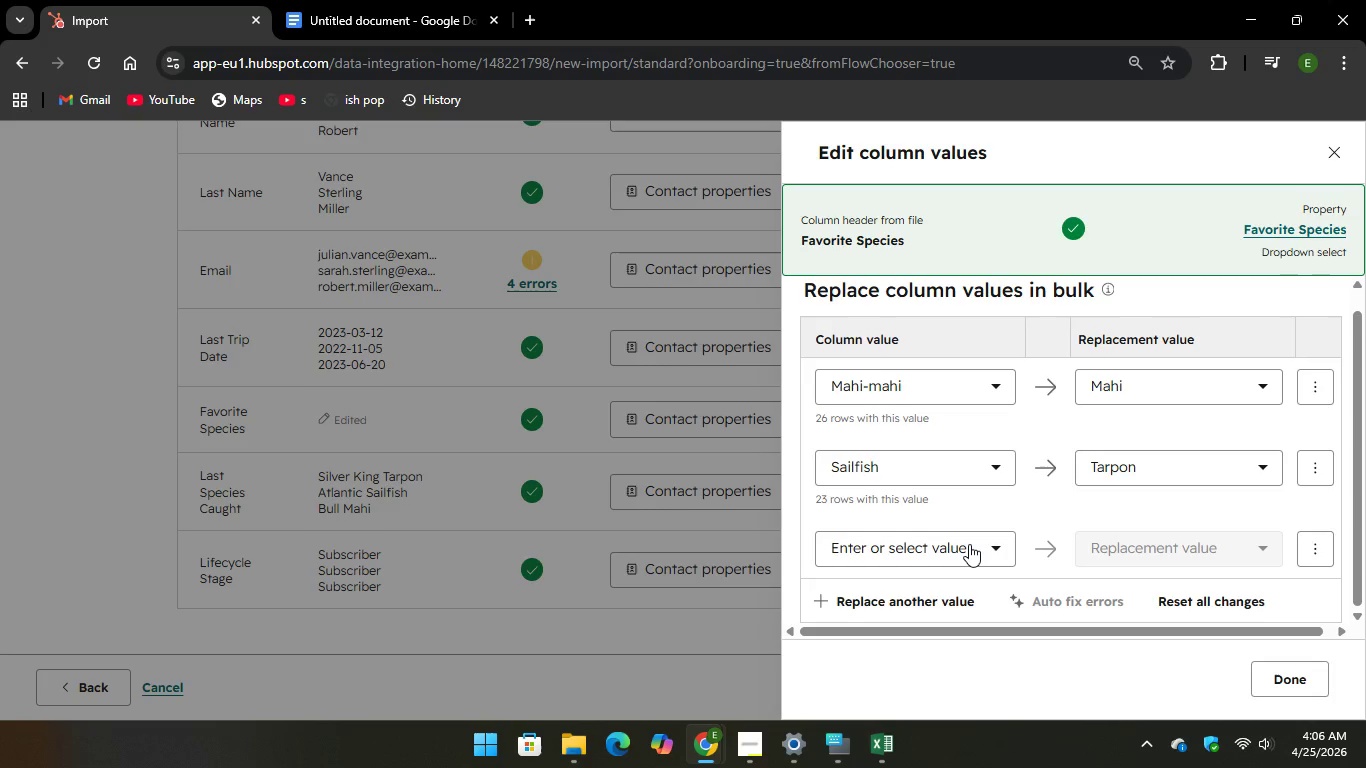 
left_click([969, 544])
 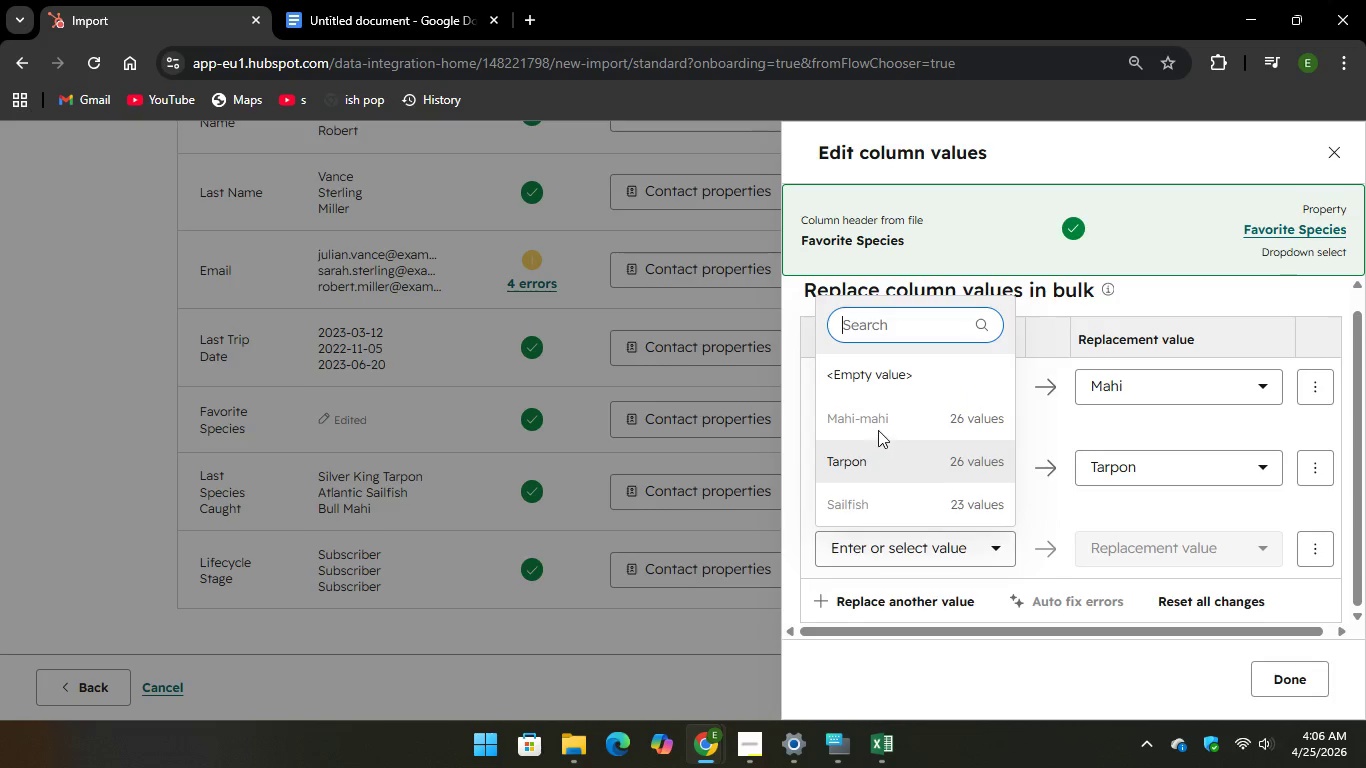 
left_click([877, 458])
 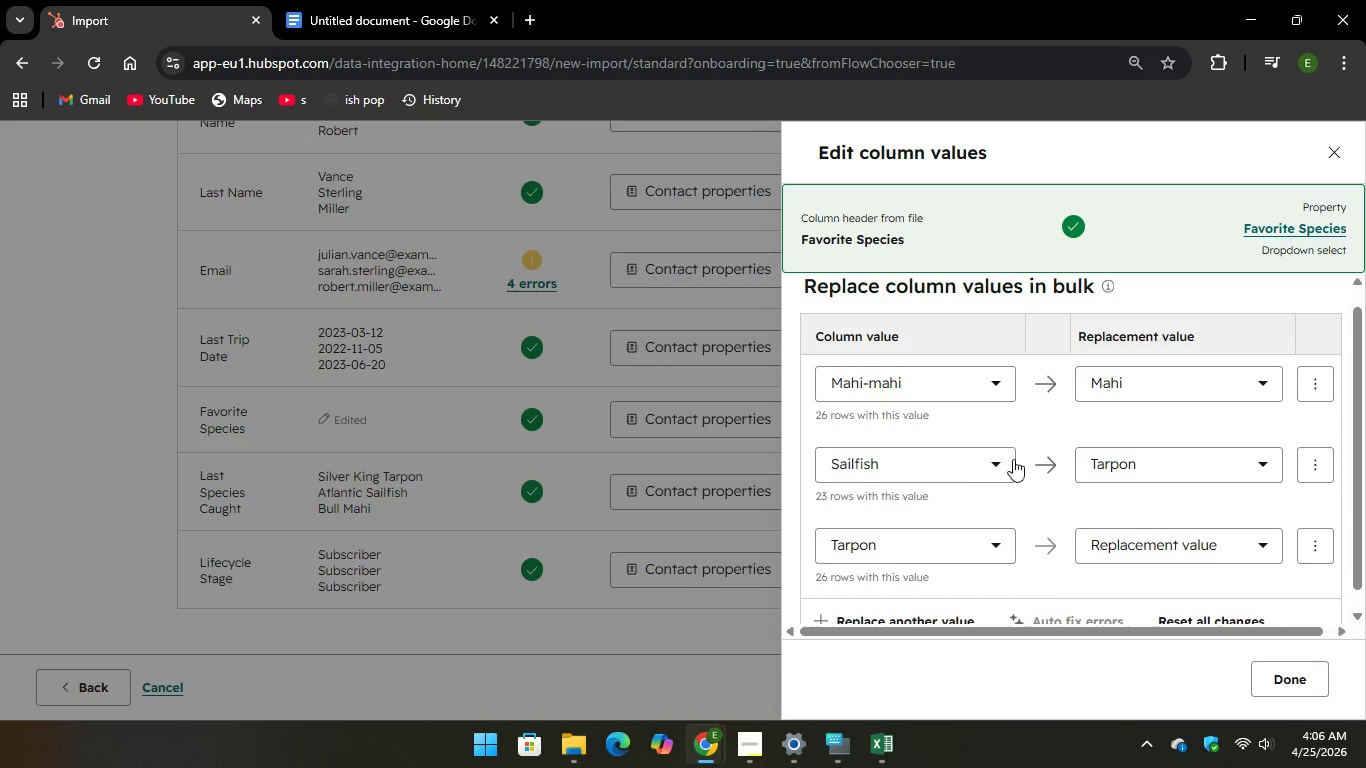 
scroll: coordinate [1046, 436], scroll_direction: down, amount: 2.0
 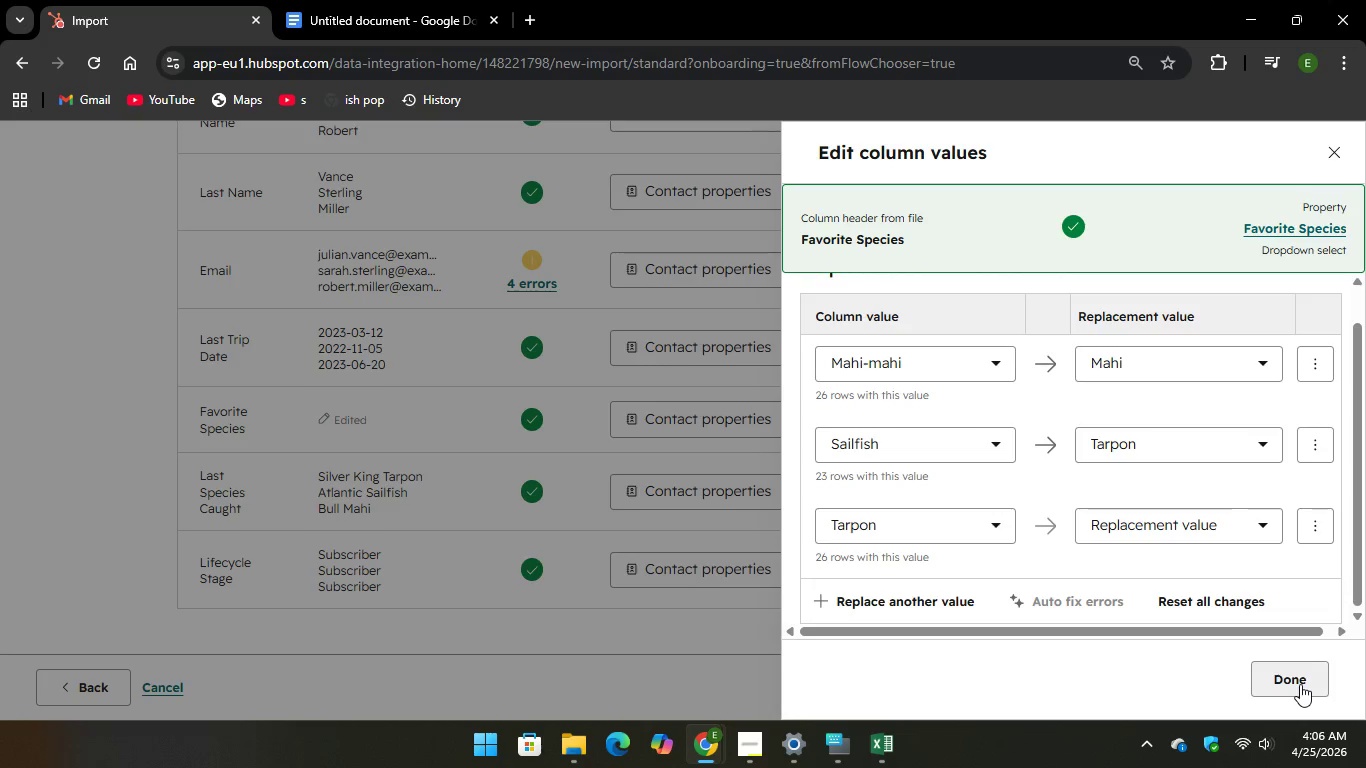 
left_click([1300, 684])
 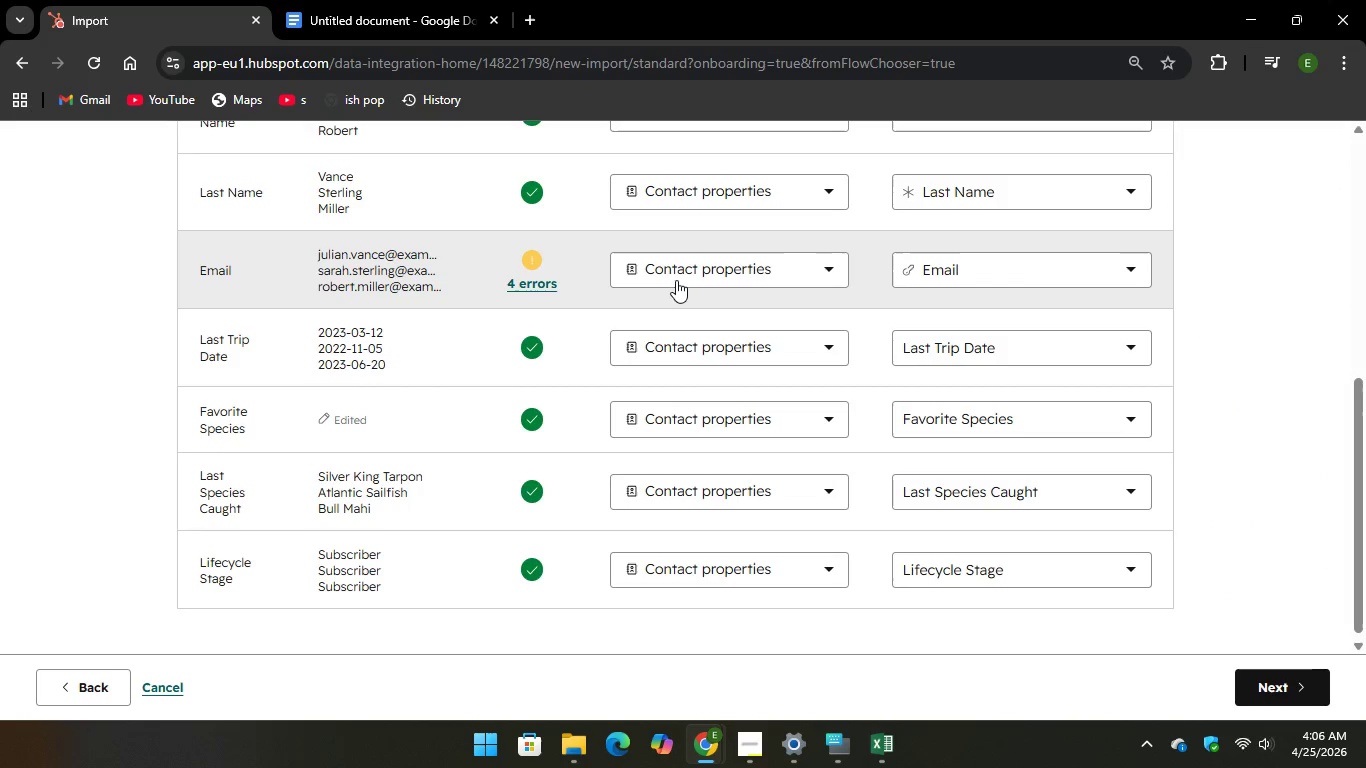 
left_click([680, 275])
 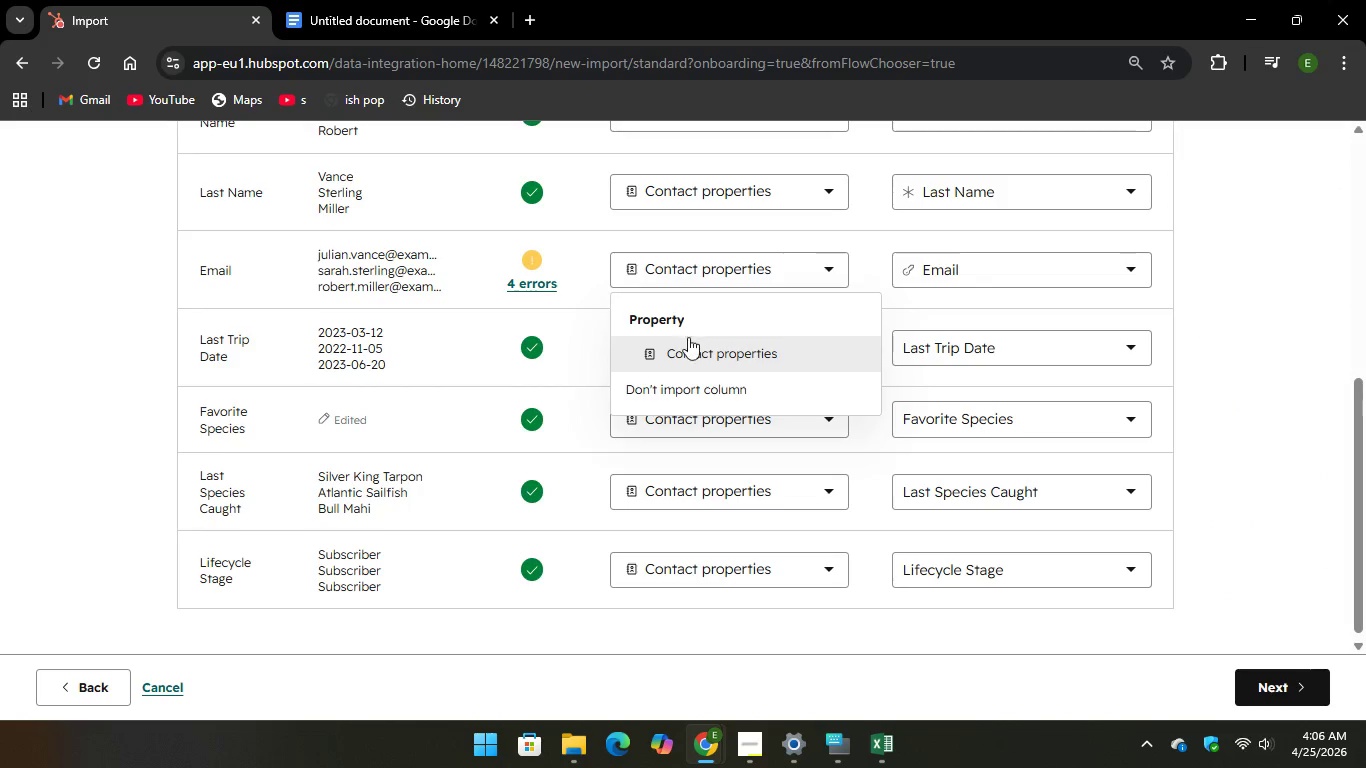 
mouse_move([969, 294])
 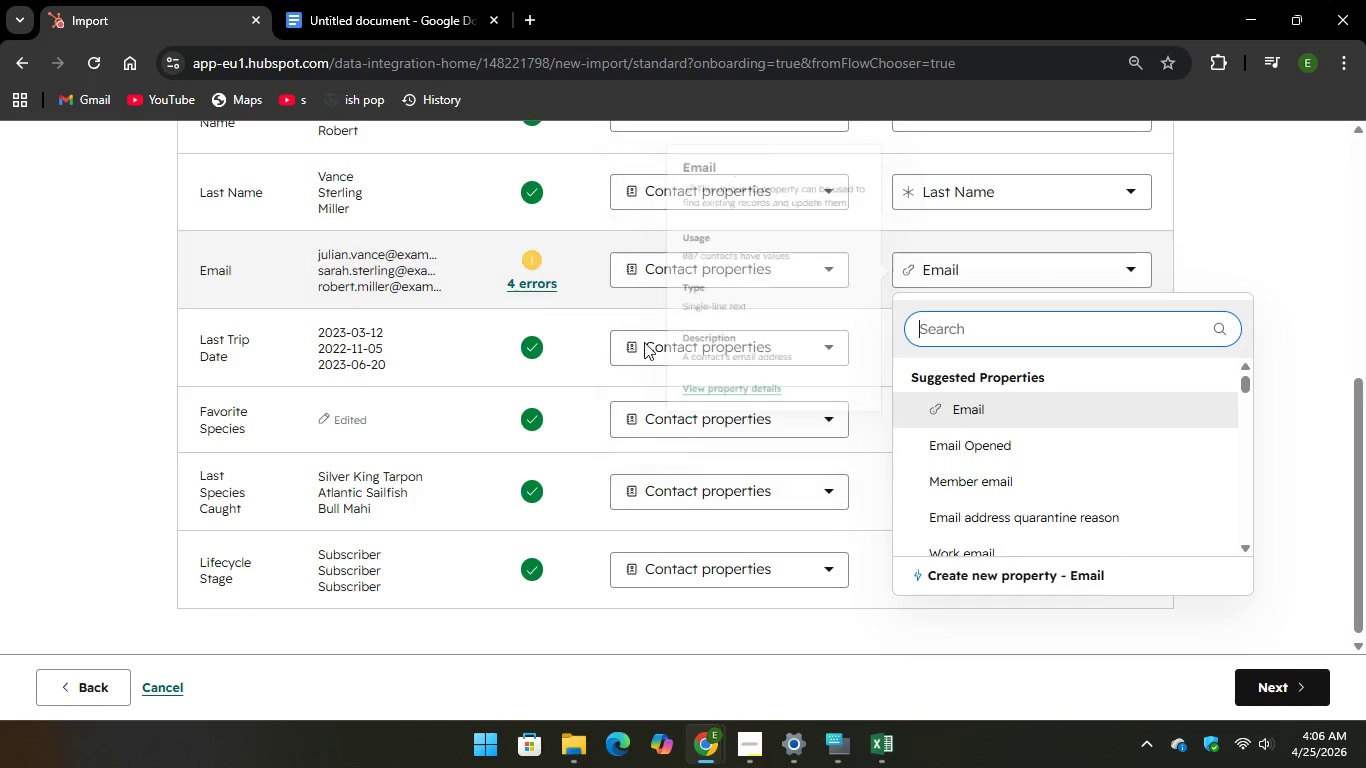 
scroll: coordinate [579, 331], scroll_direction: up, amount: 1.0
 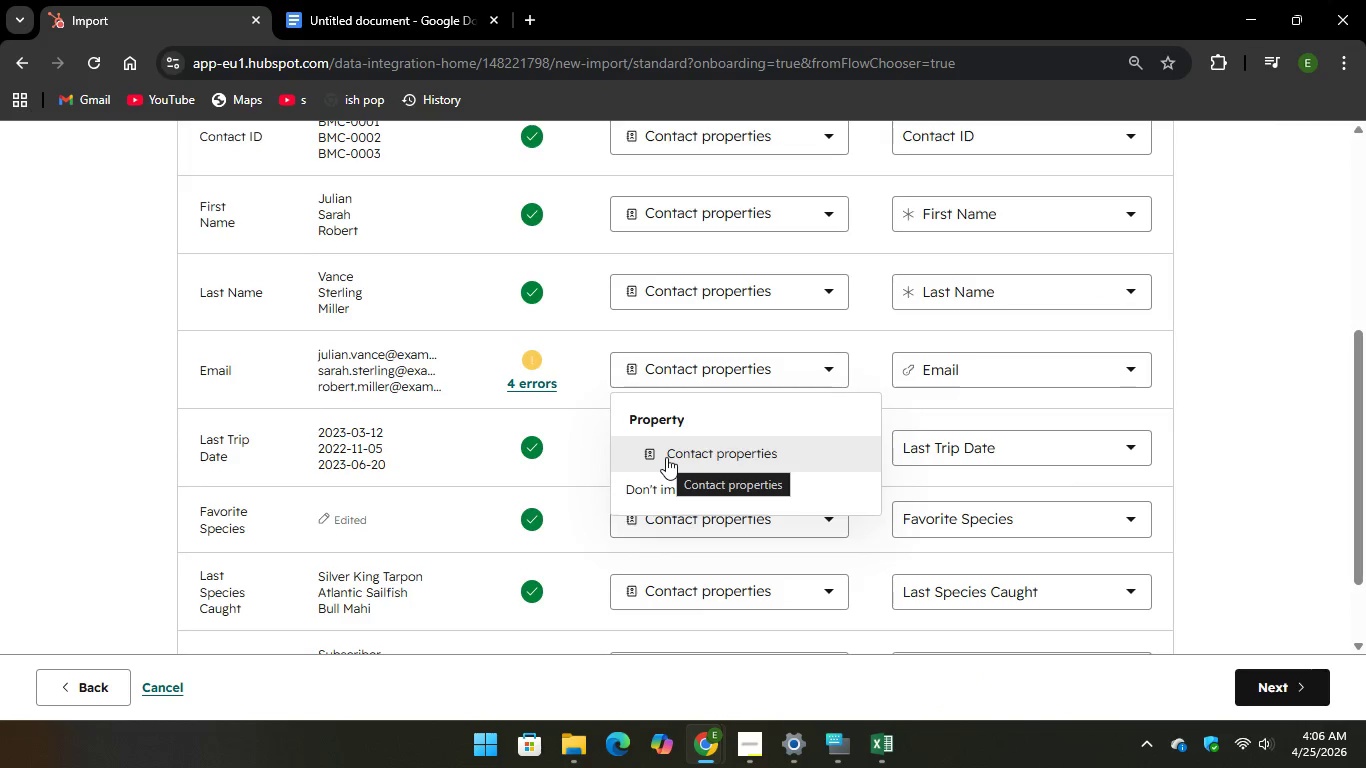 
left_click([544, 373])
 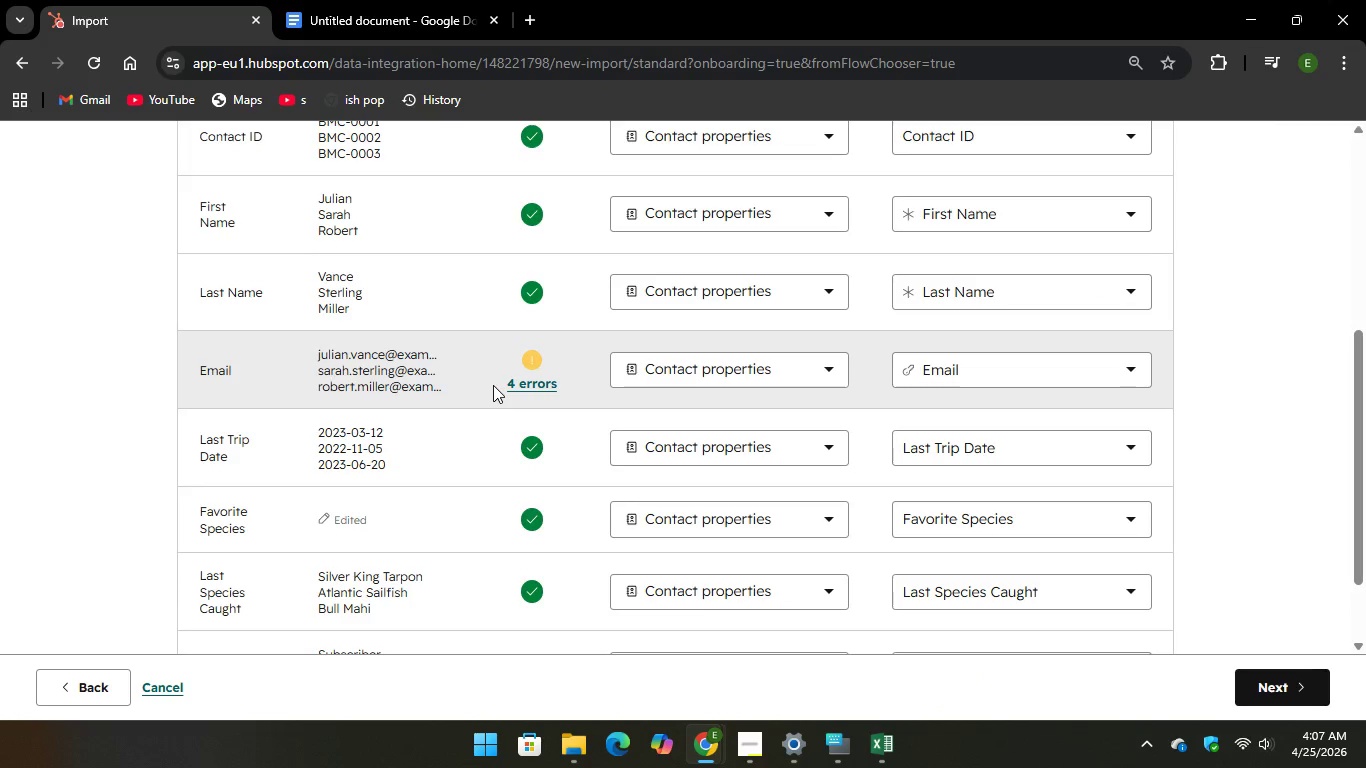 
left_click([493, 385])
 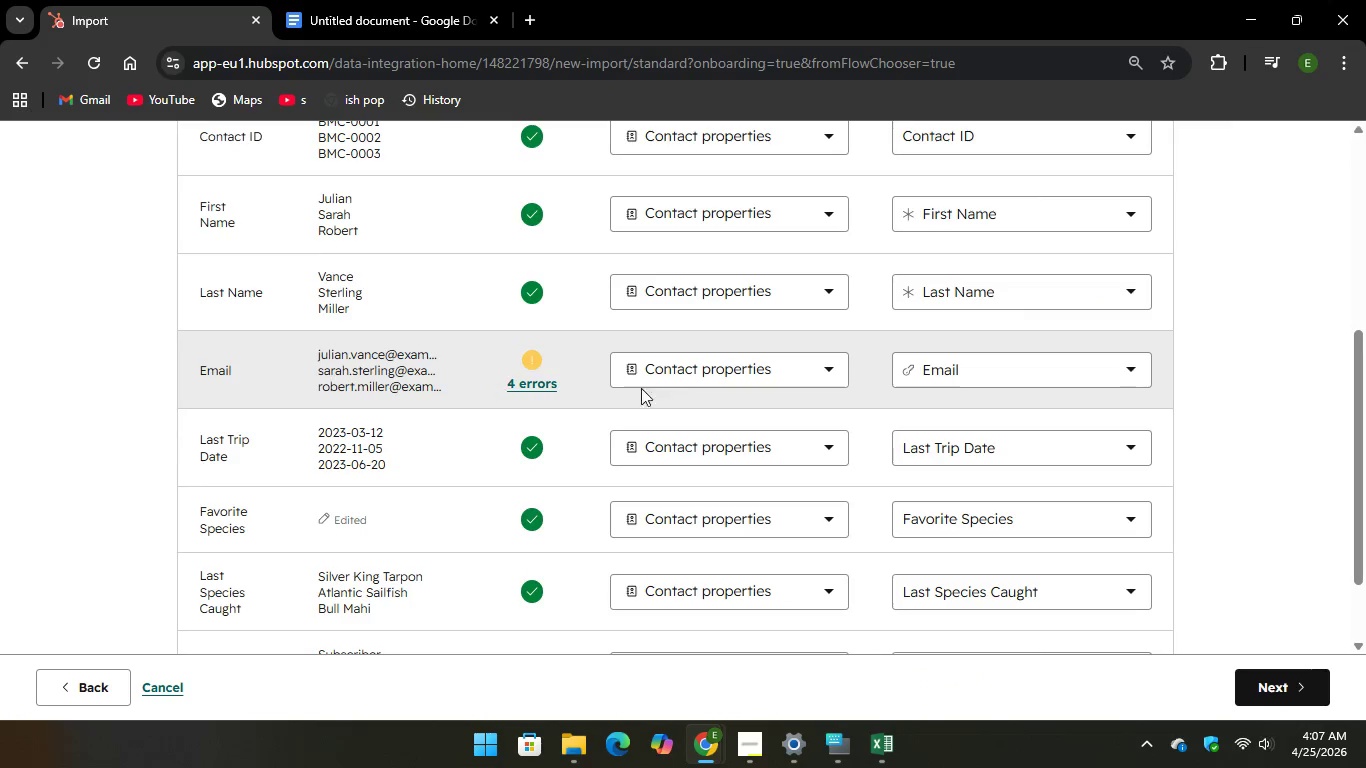 
mouse_move([701, 394])
 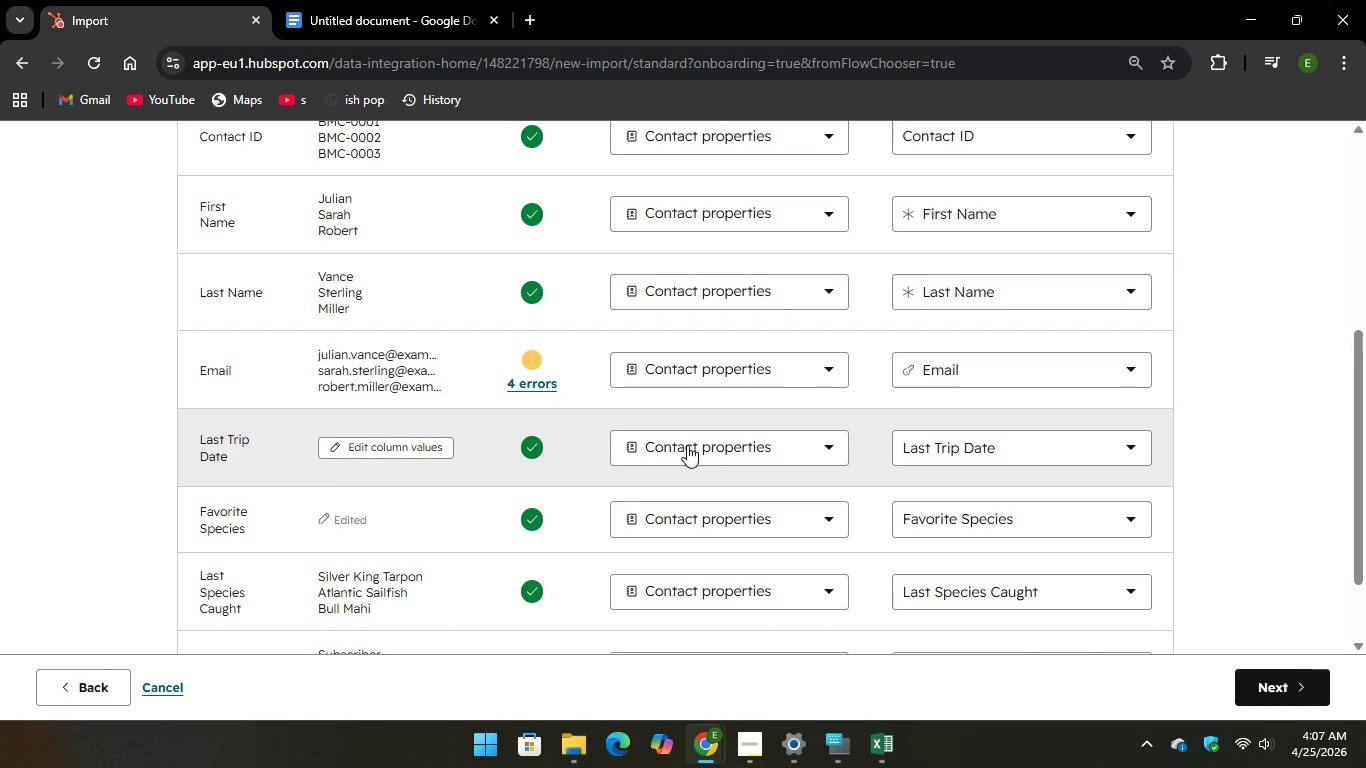 
left_click([687, 445])
 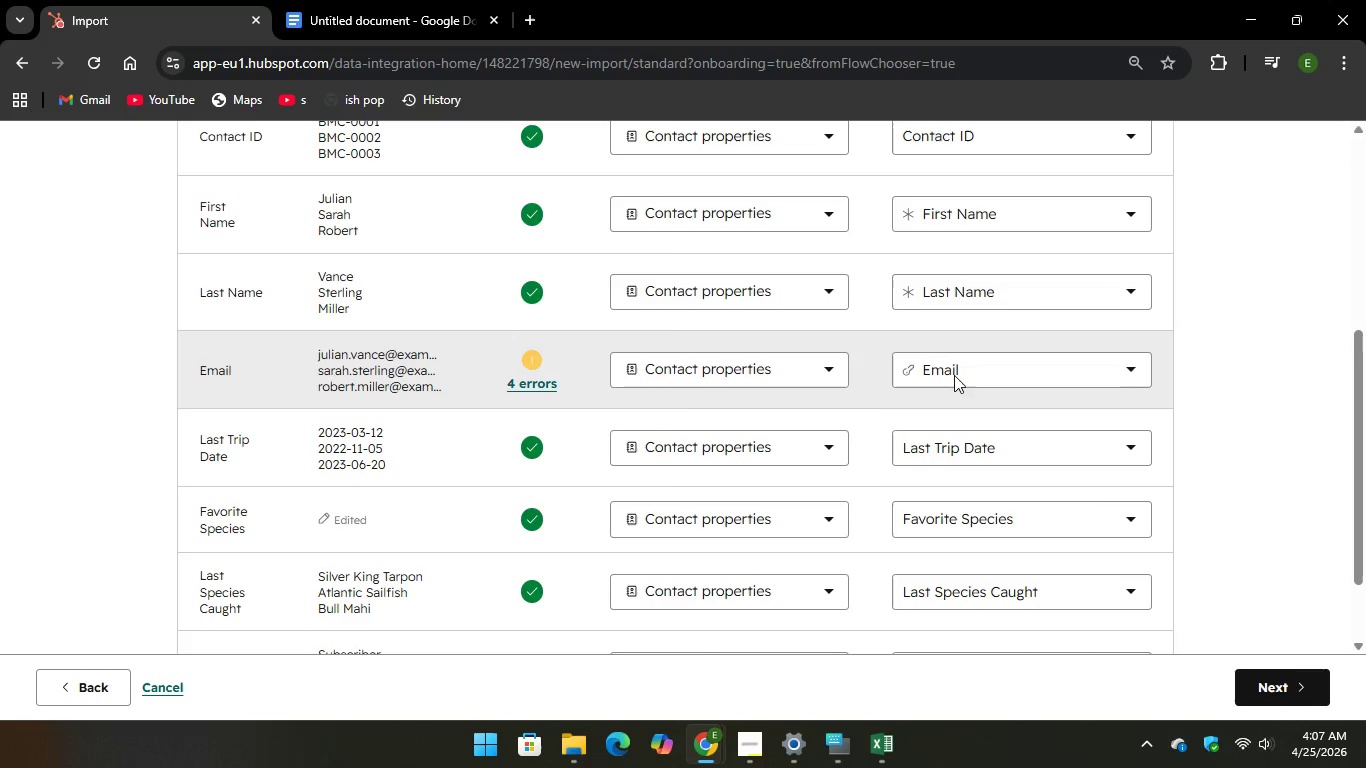 
left_click([954, 374])
 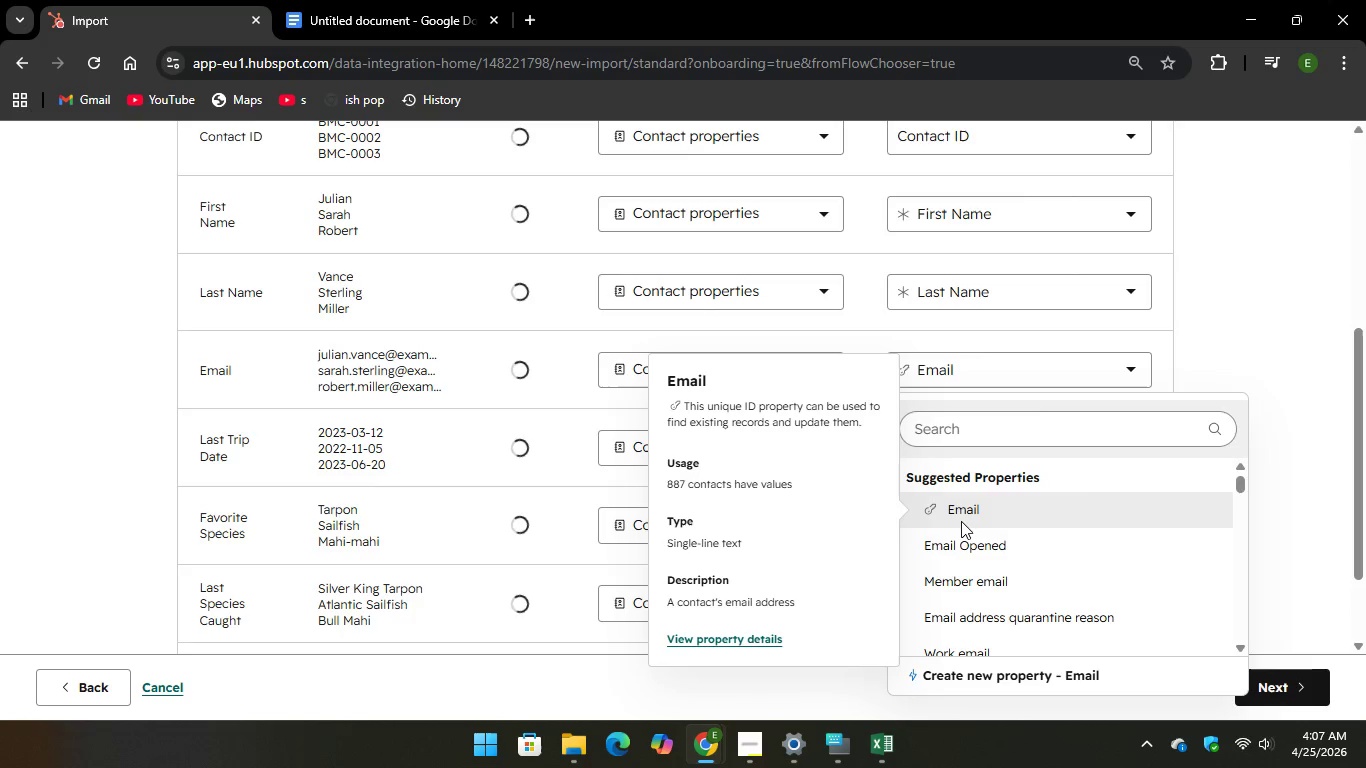 
wait(6.23)
 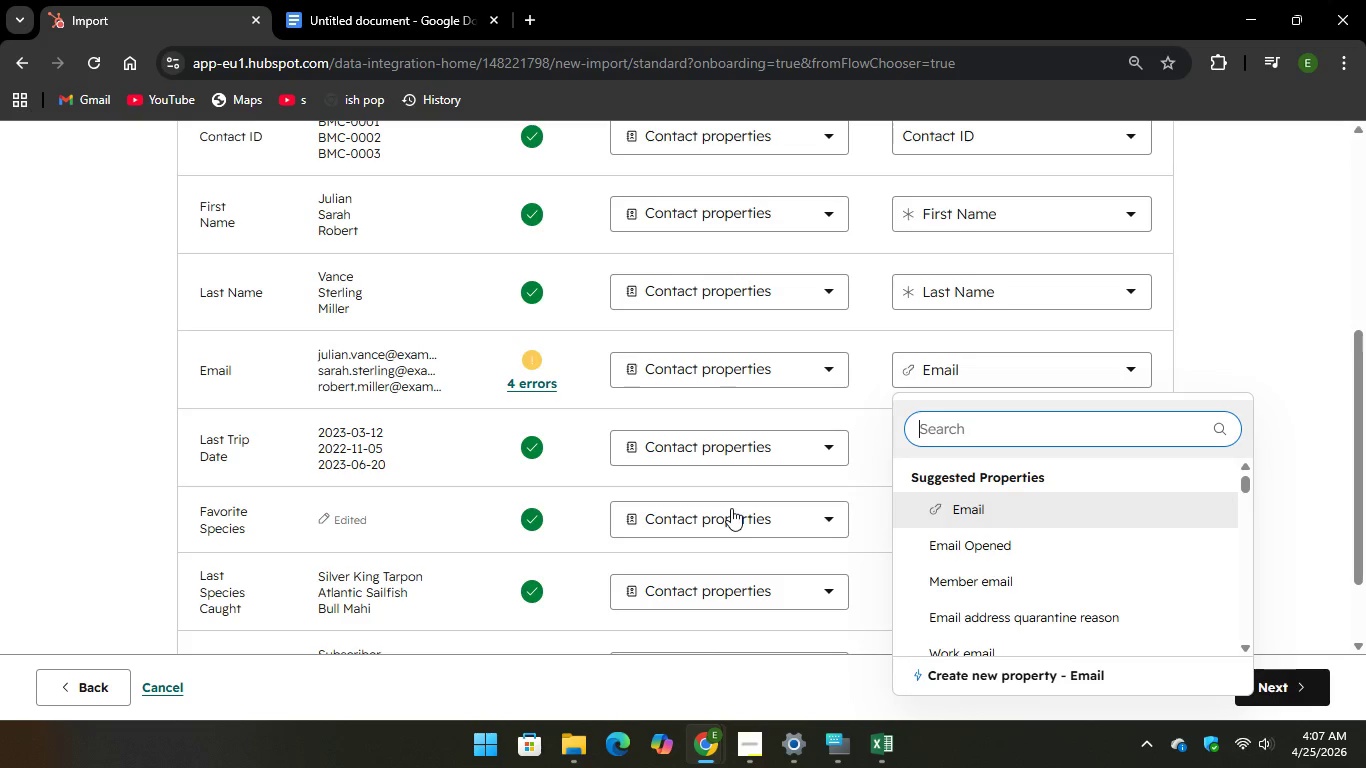 
left_click([1228, 333])
 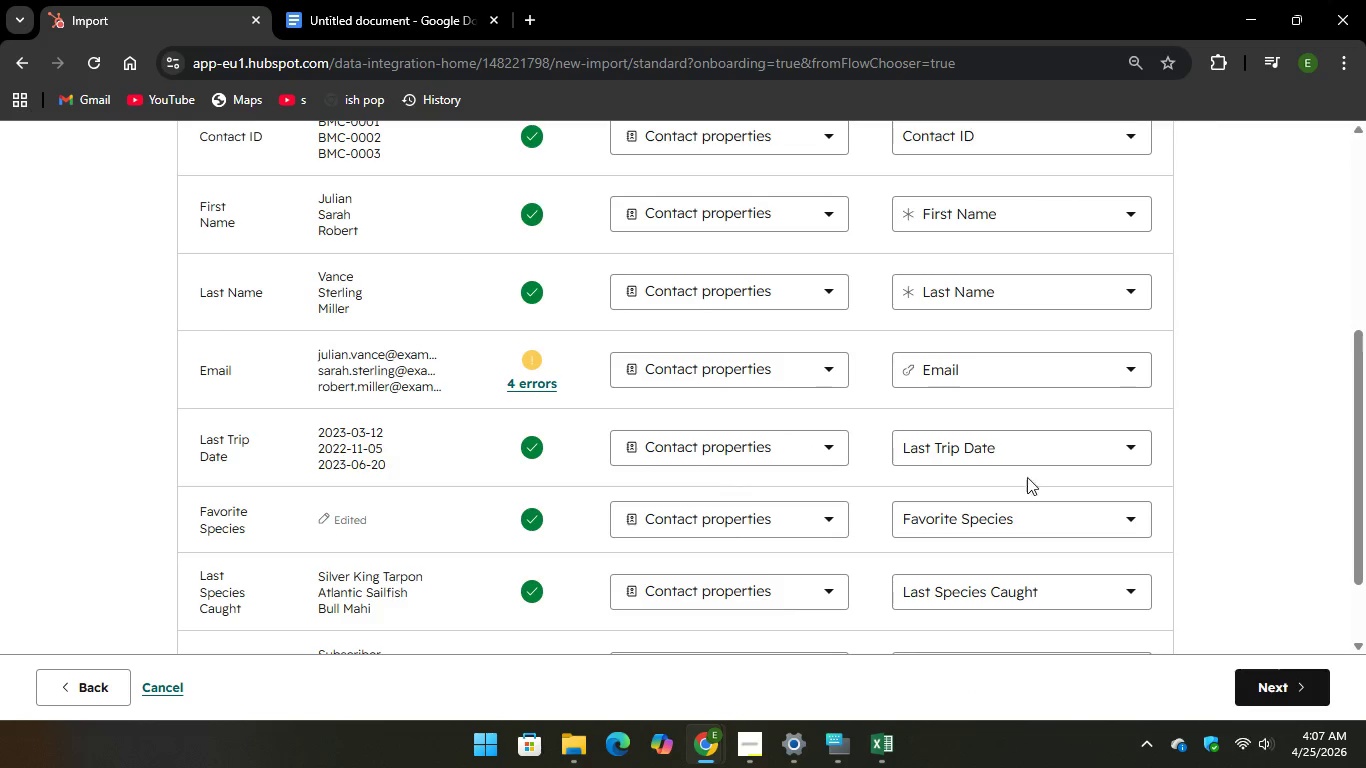 
scroll: coordinate [617, 281], scroll_direction: up, amount: 9.0
 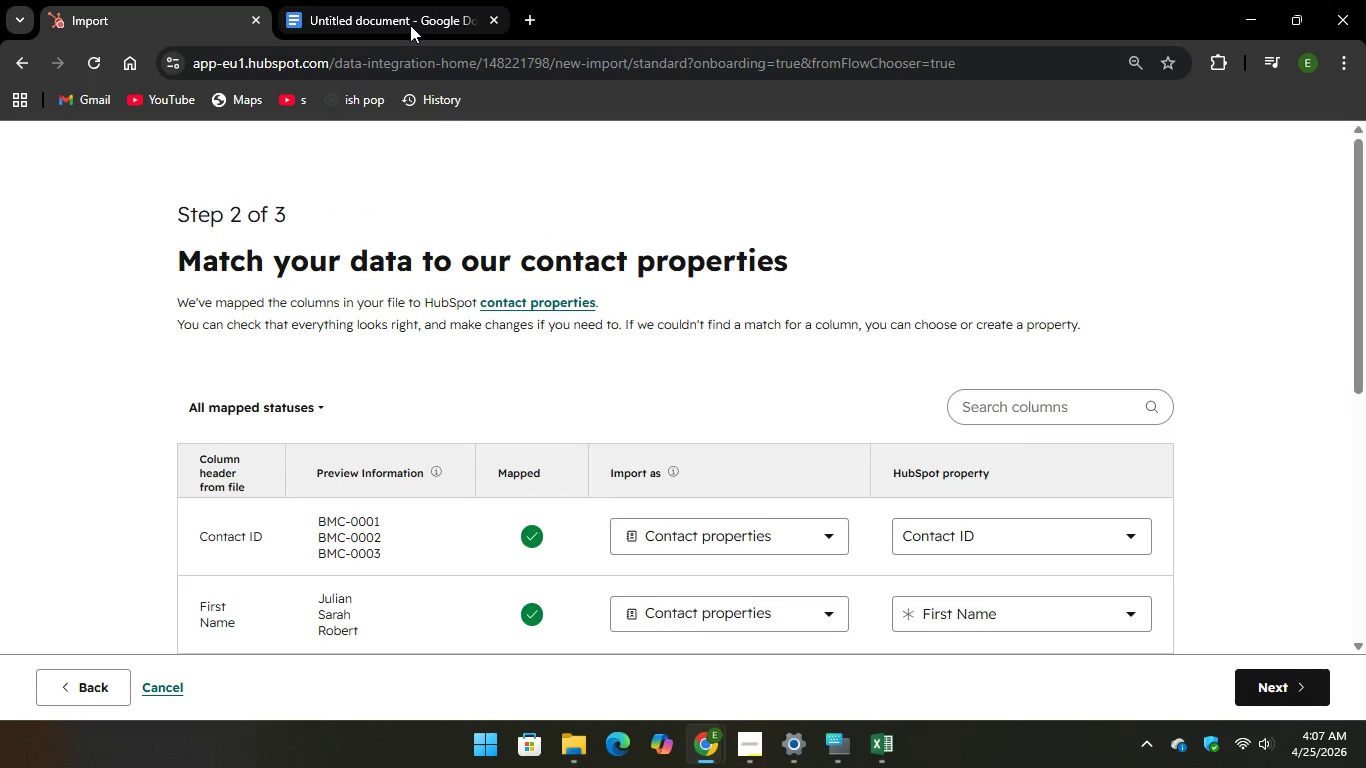 
left_click([410, 25])
 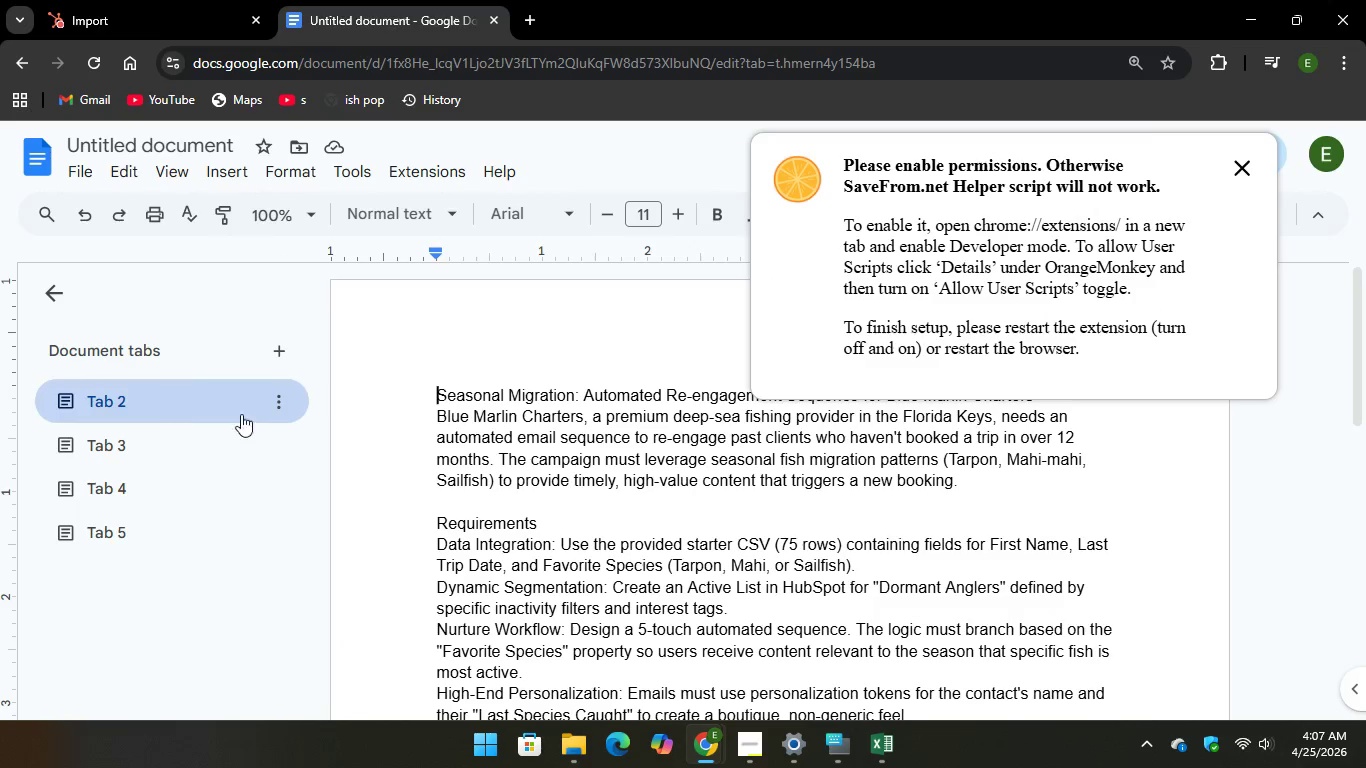 
scroll: coordinate [551, 409], scroll_direction: down, amount: 3.0
 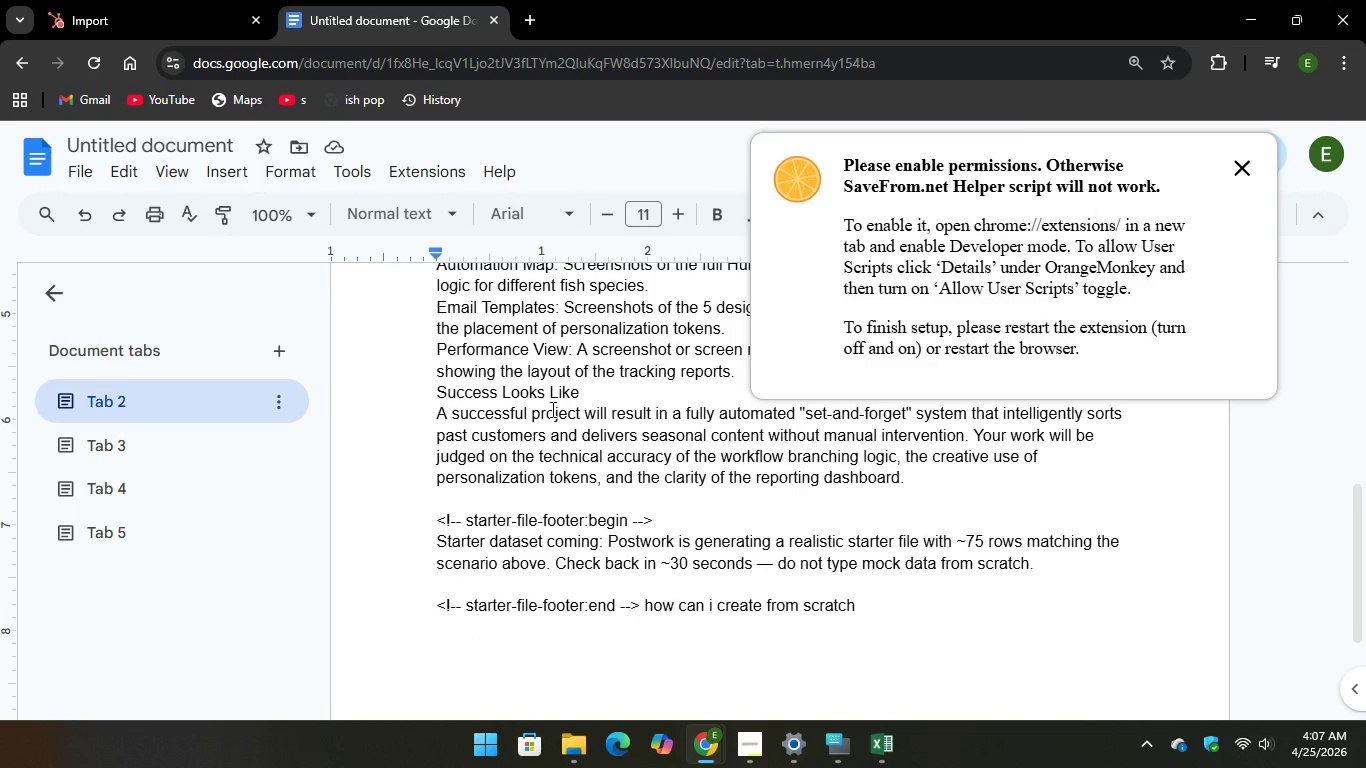 
scroll: coordinate [551, 409], scroll_direction: up, amount: 1.0
 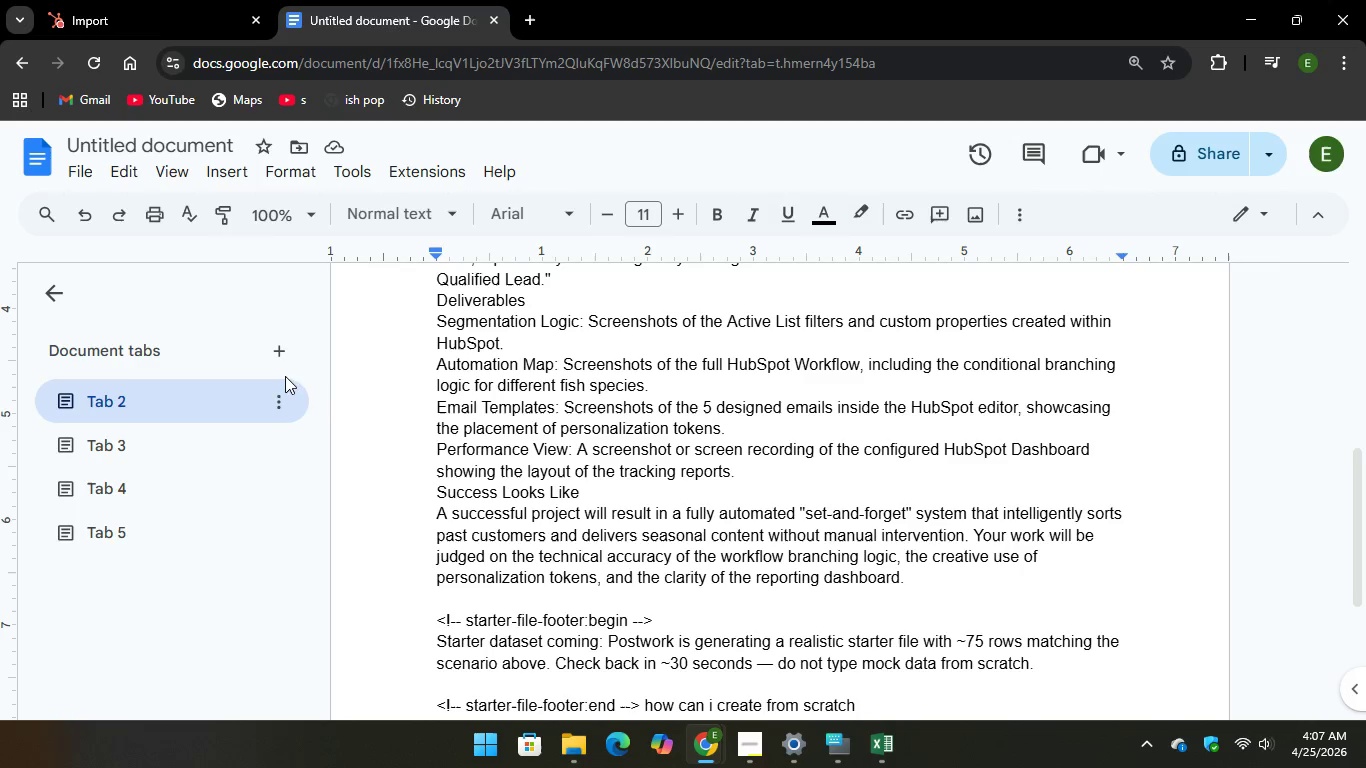 
wait(6.82)
 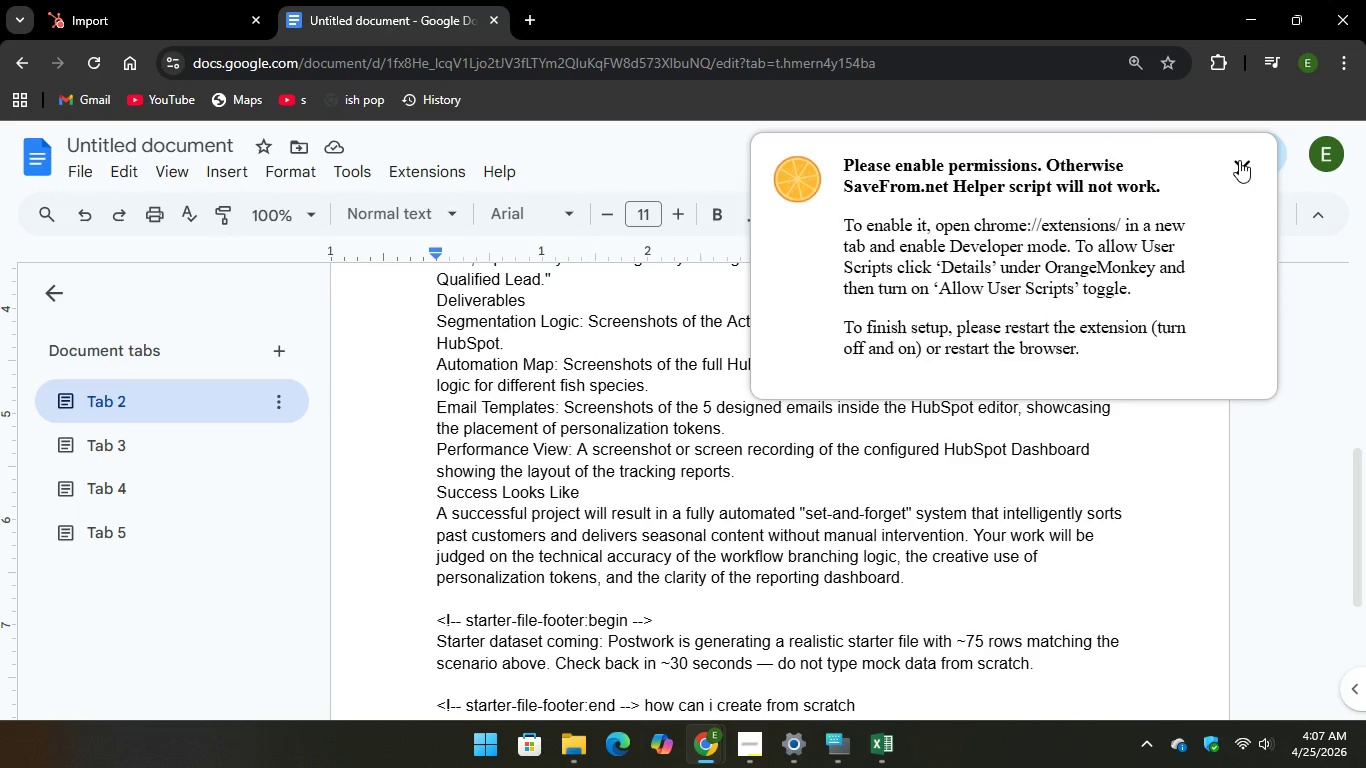 
scroll: coordinate [664, 410], scroll_direction: up, amount: 3.0
 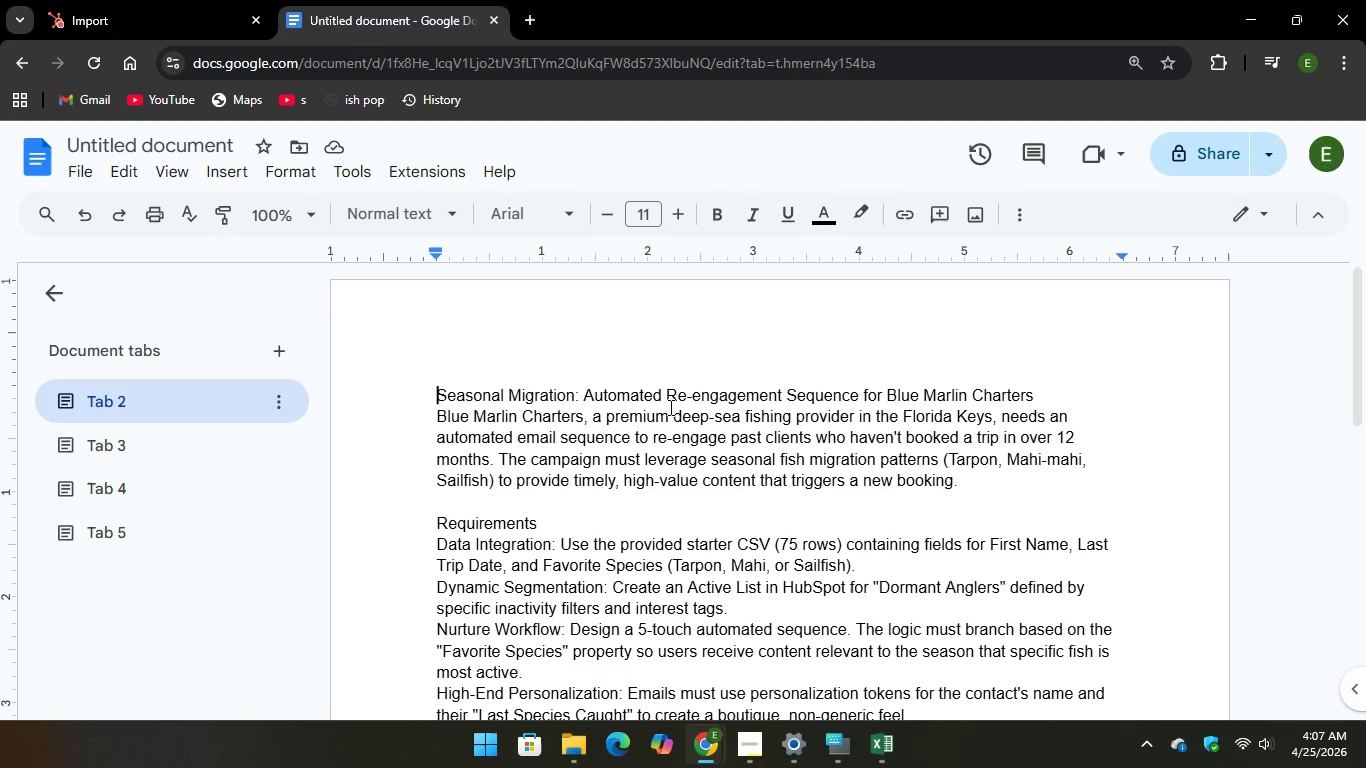 
wait(6.55)
 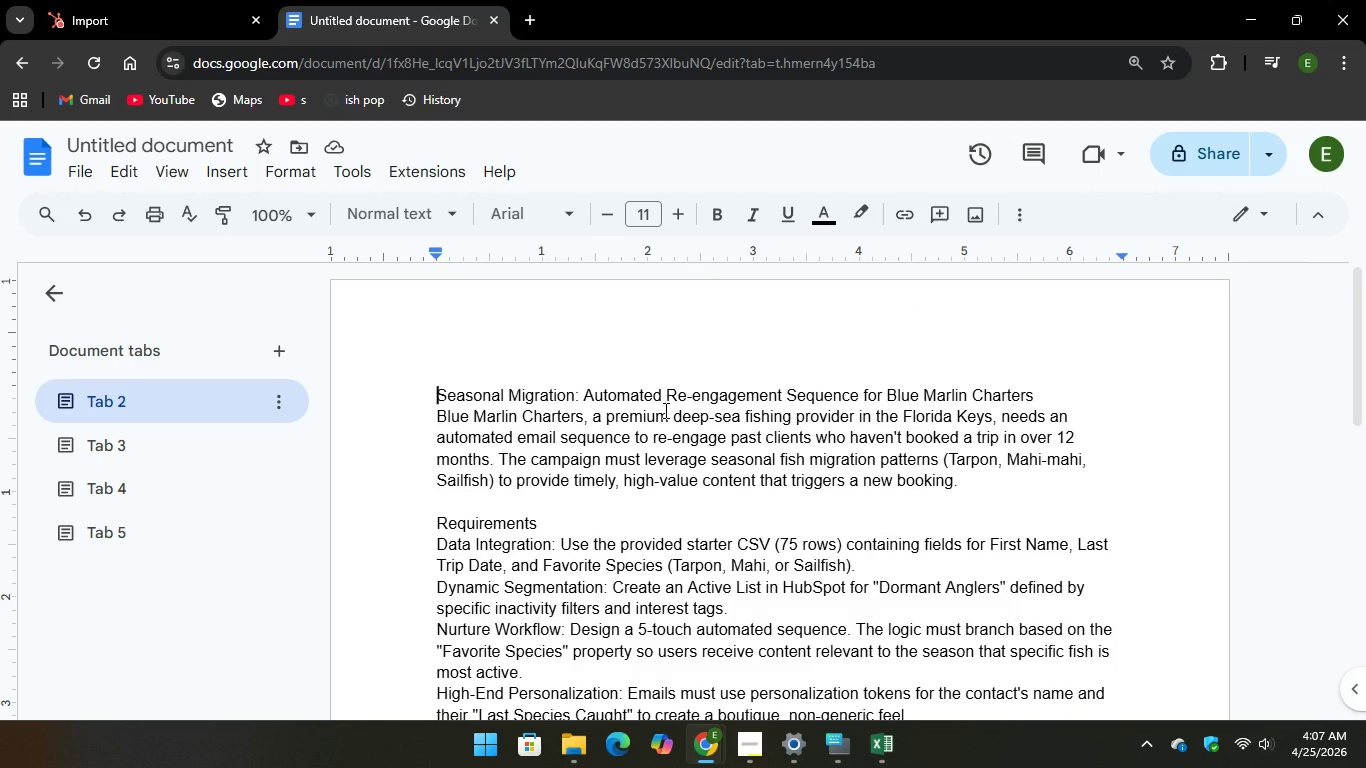 
scroll: coordinate [624, 489], scroll_direction: down, amount: 1.0
 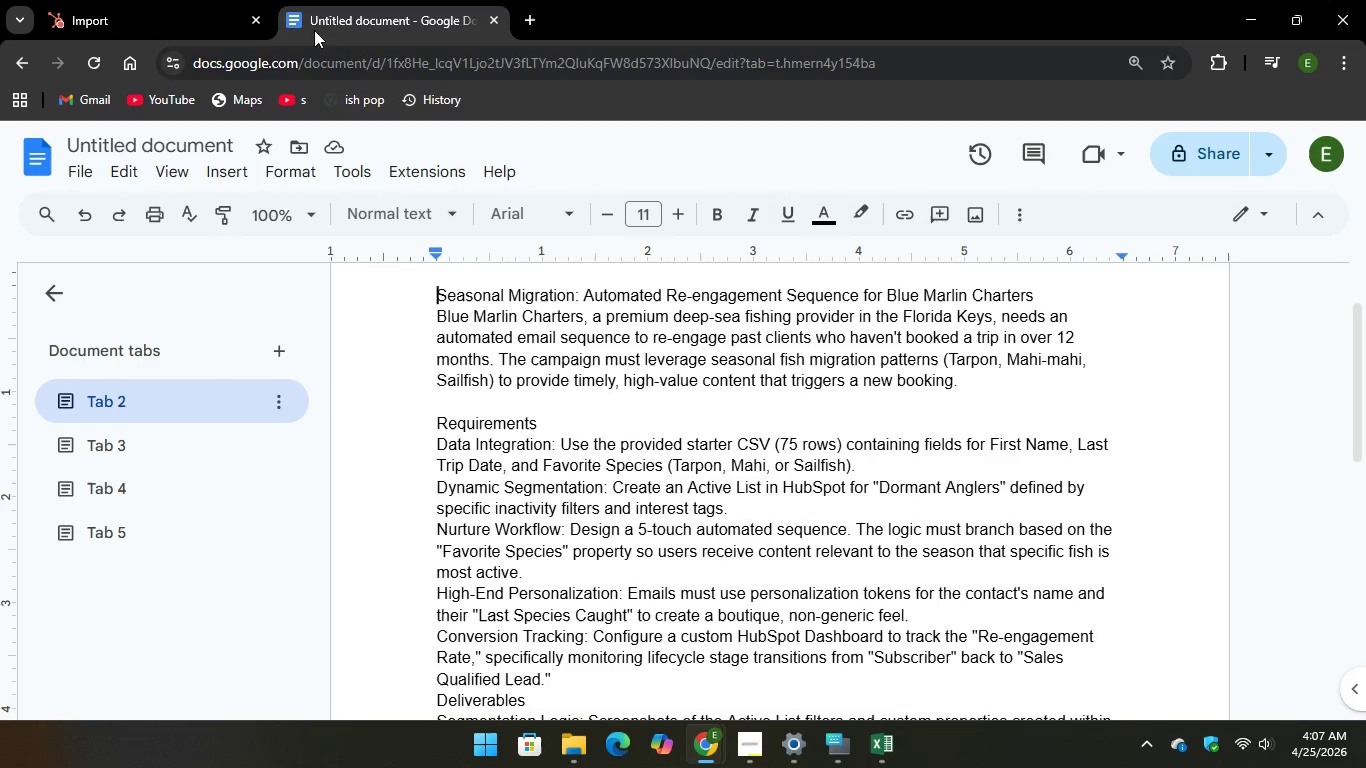 
wait(5.27)
 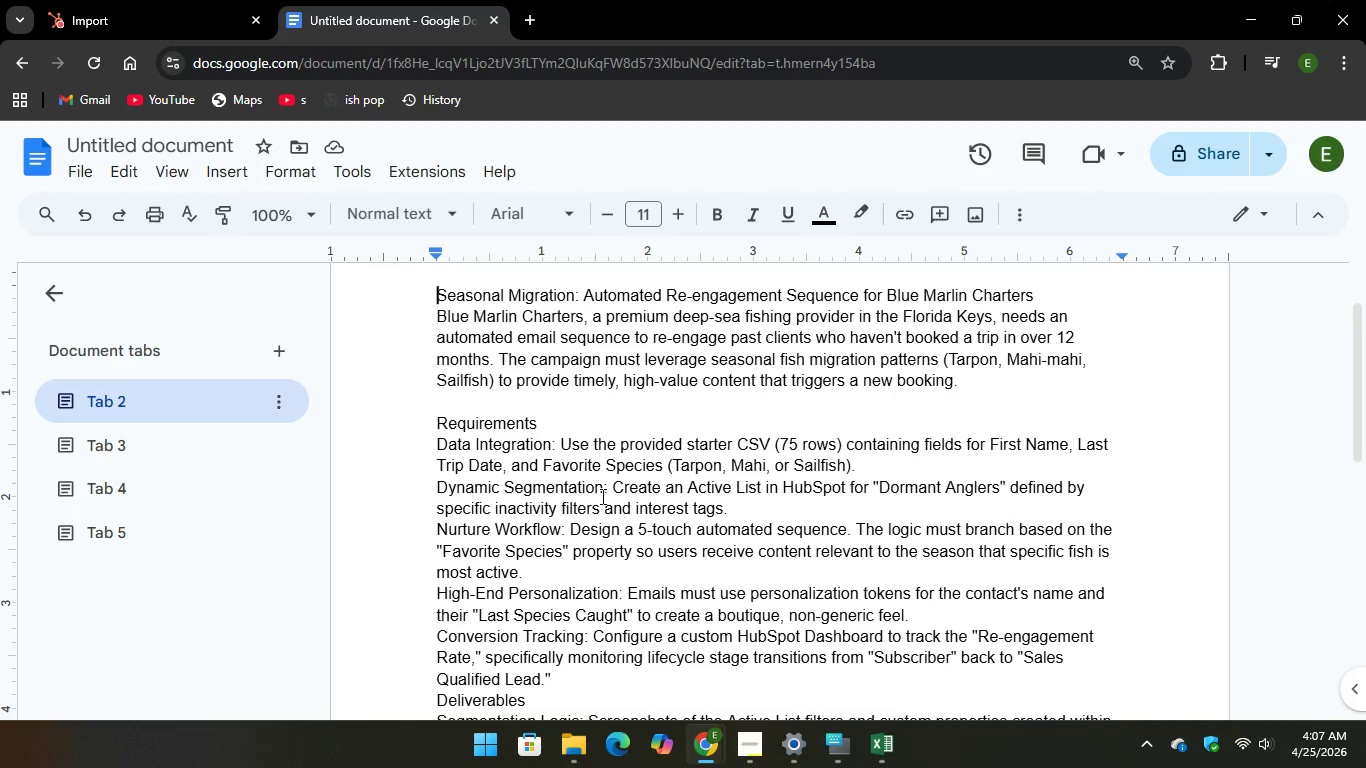 
scroll: coordinate [808, 509], scroll_direction: down, amount: 6.0
 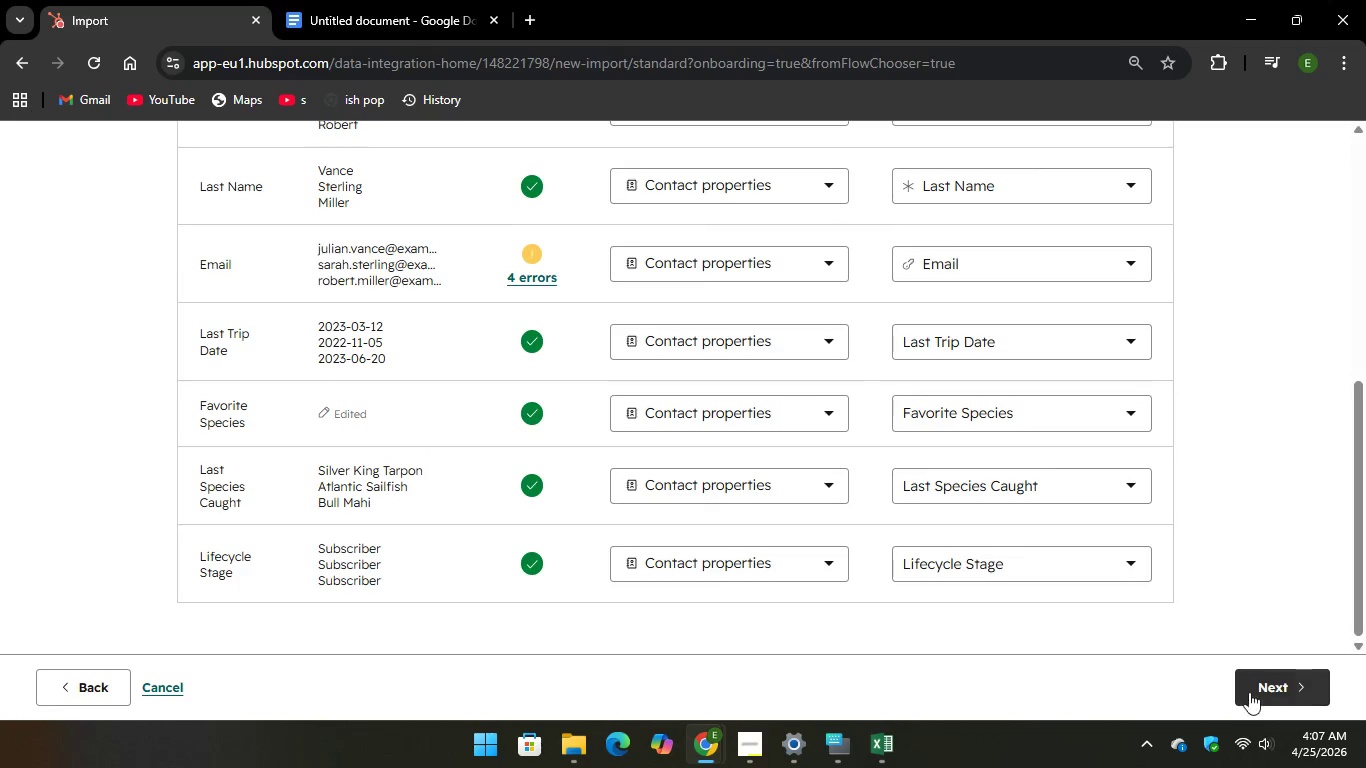 
left_click([1255, 685])
 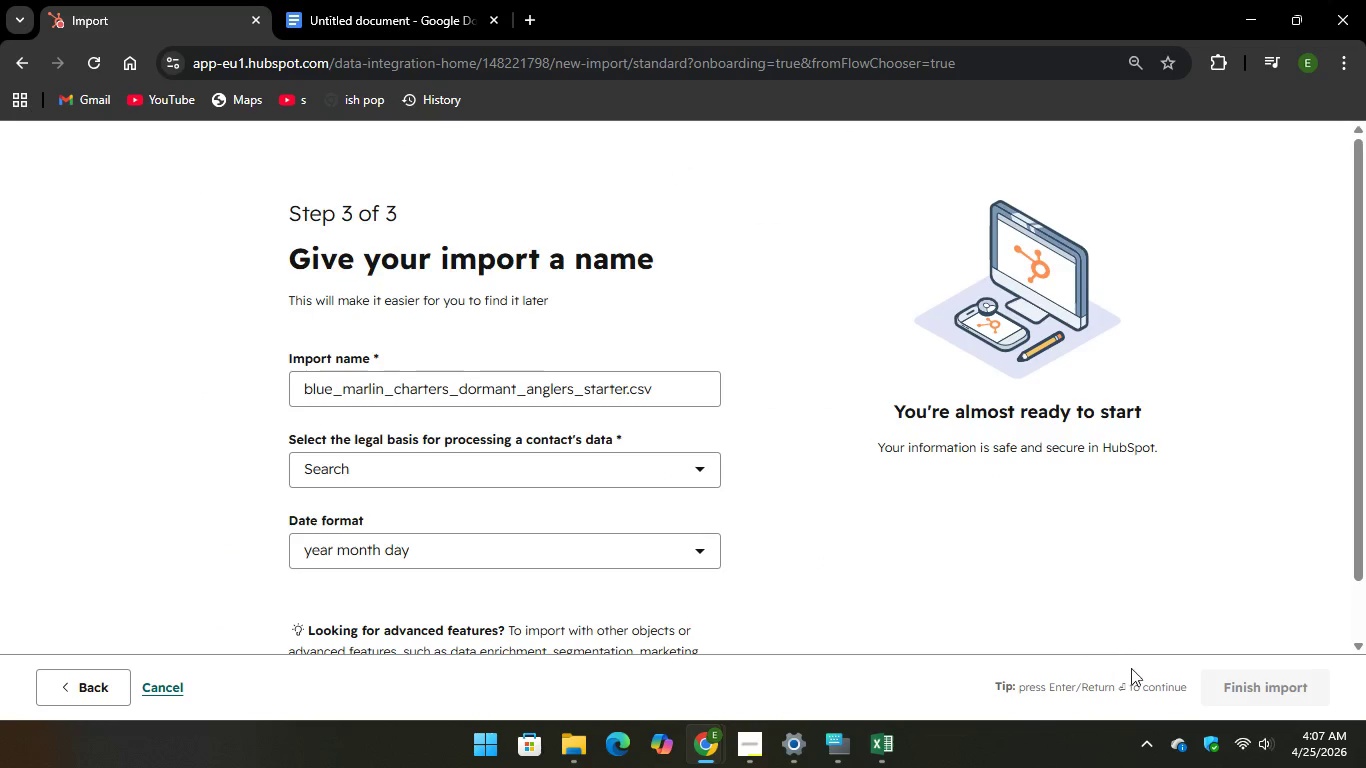 
mouse_move([516, 486])
 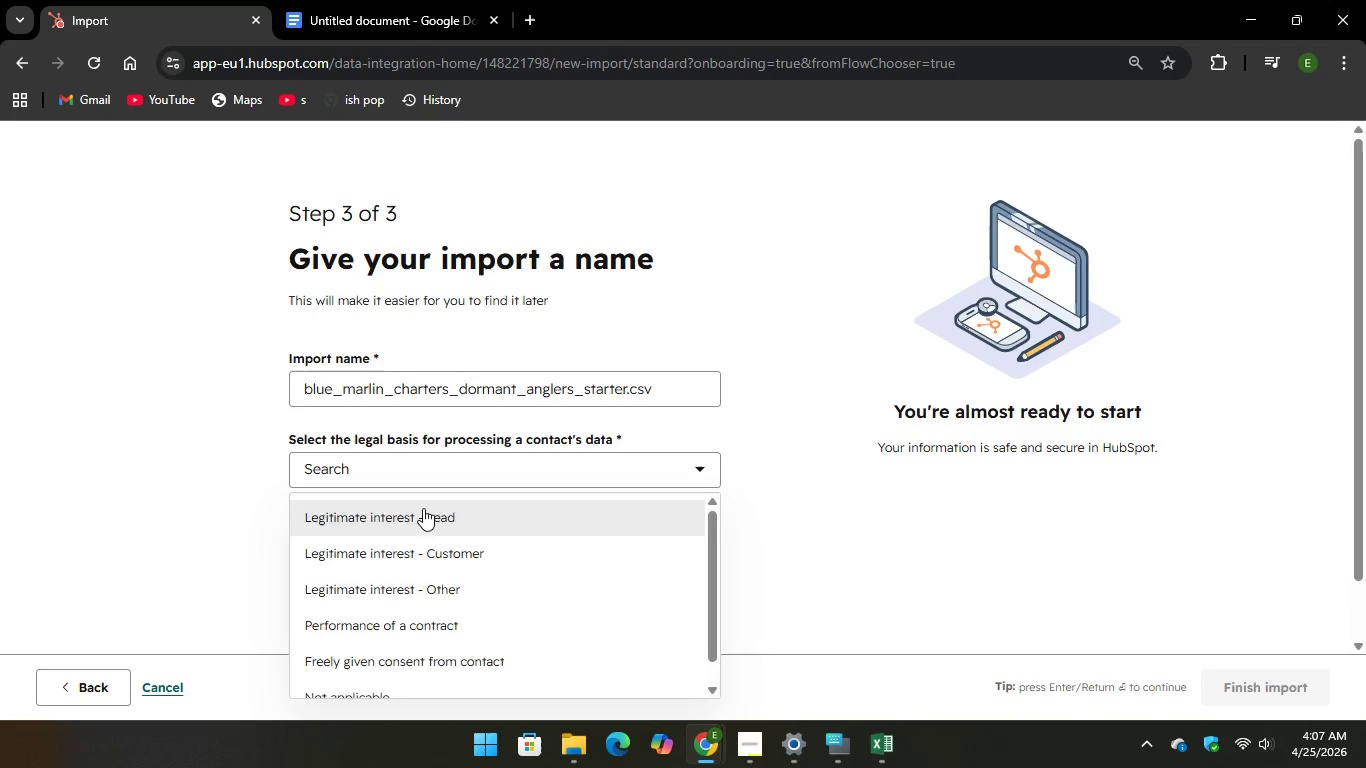 
left_click([423, 508])
 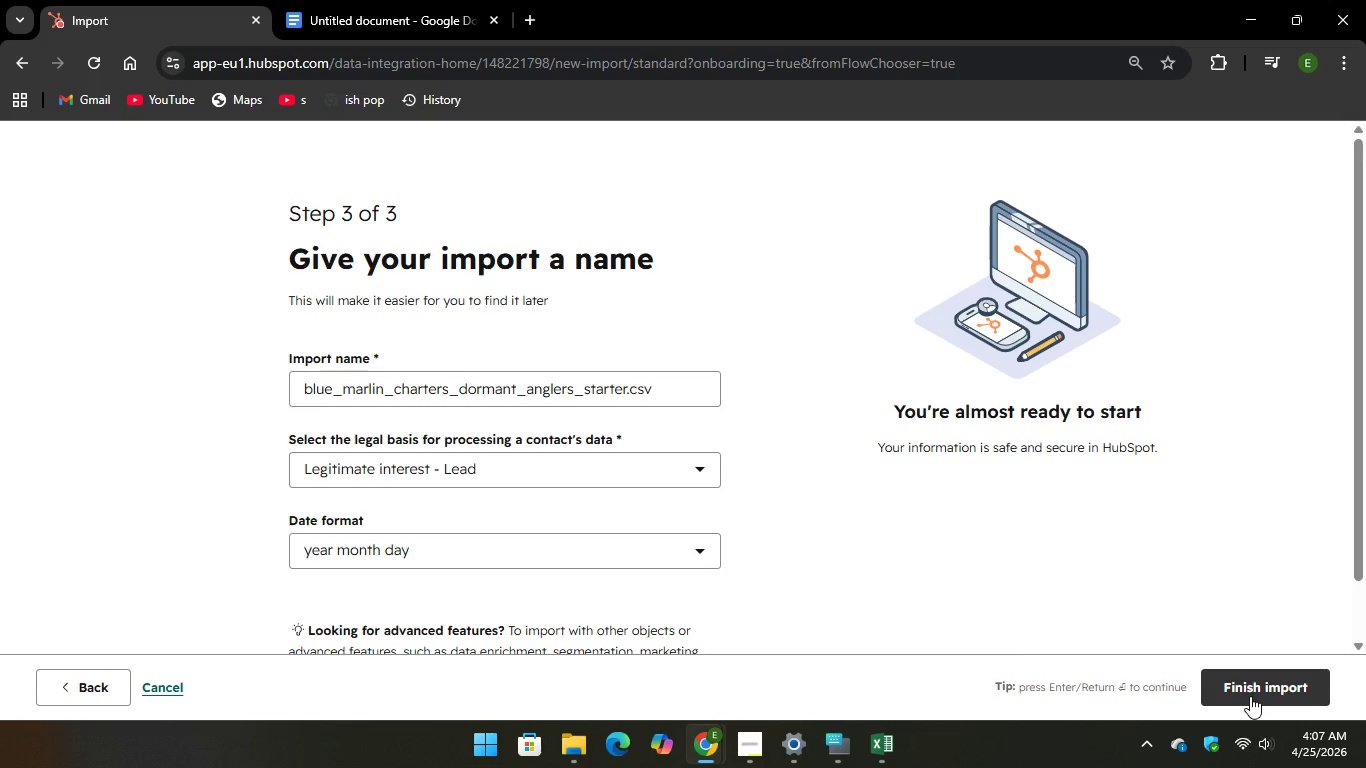 
wait(5.02)
 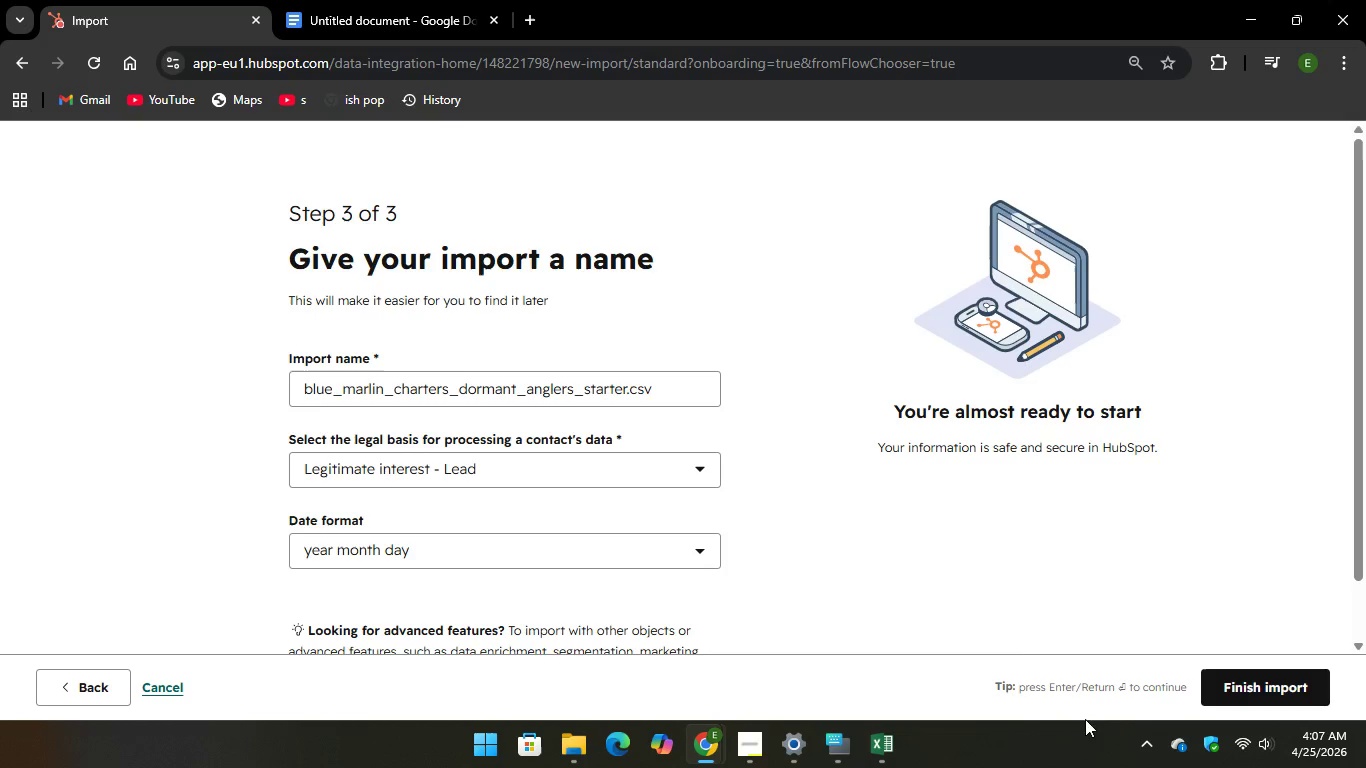 
left_click([1250, 696])
 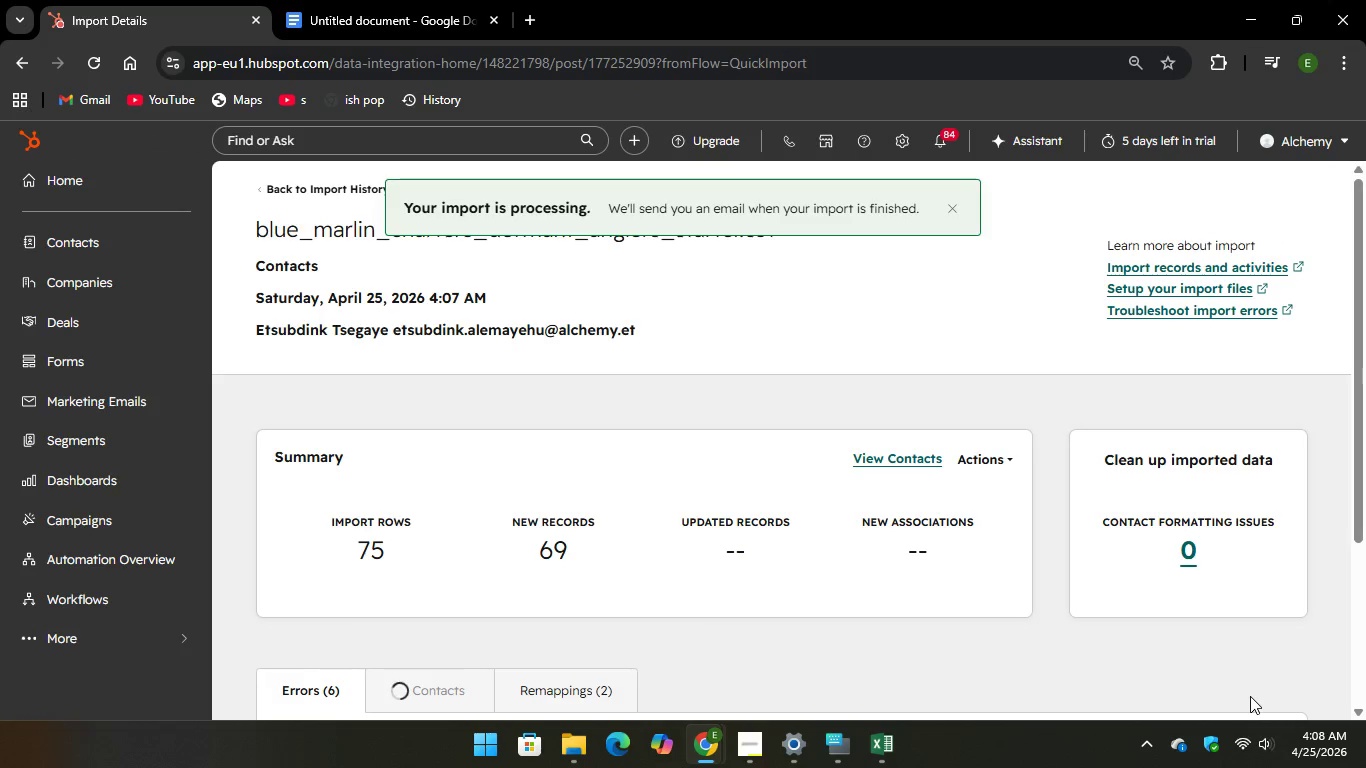 
wait(5.5)
 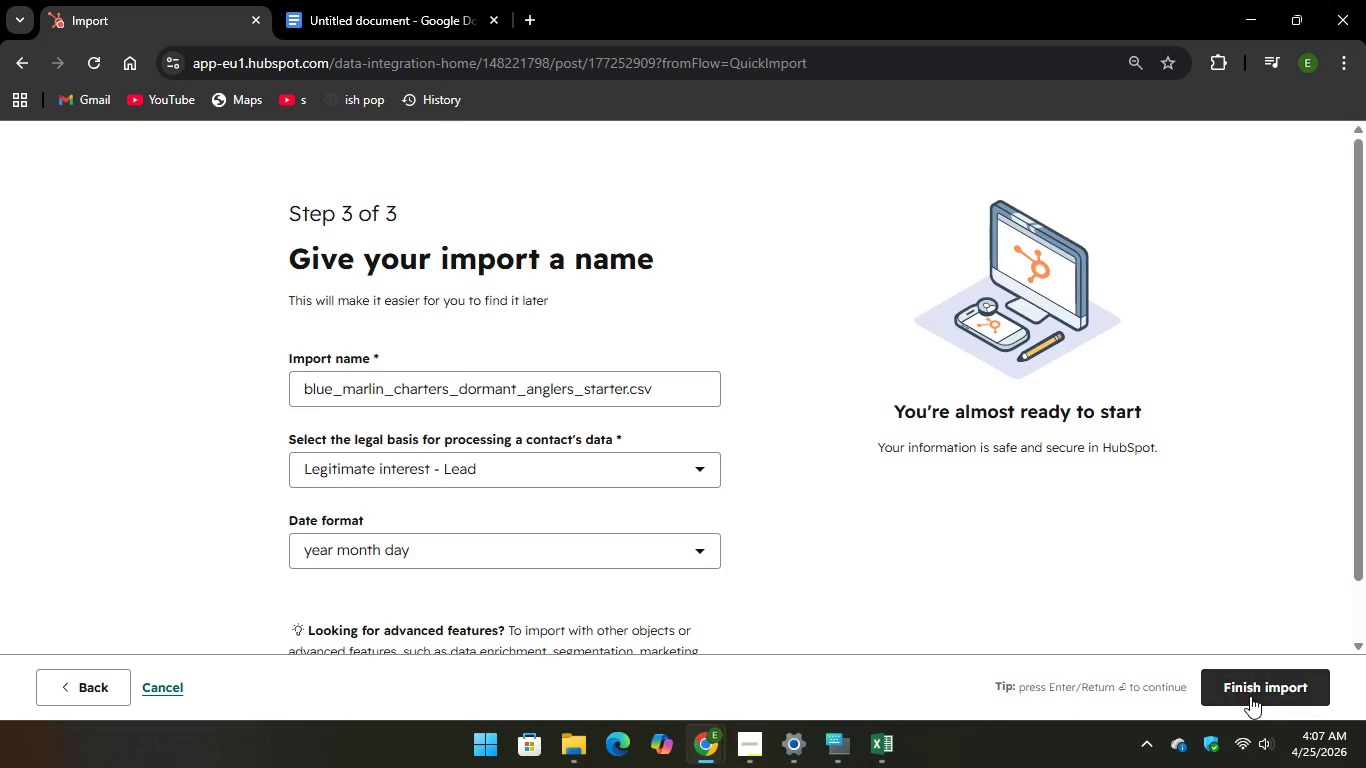 
scroll: coordinate [1207, 620], scroll_direction: down, amount: 14.0
 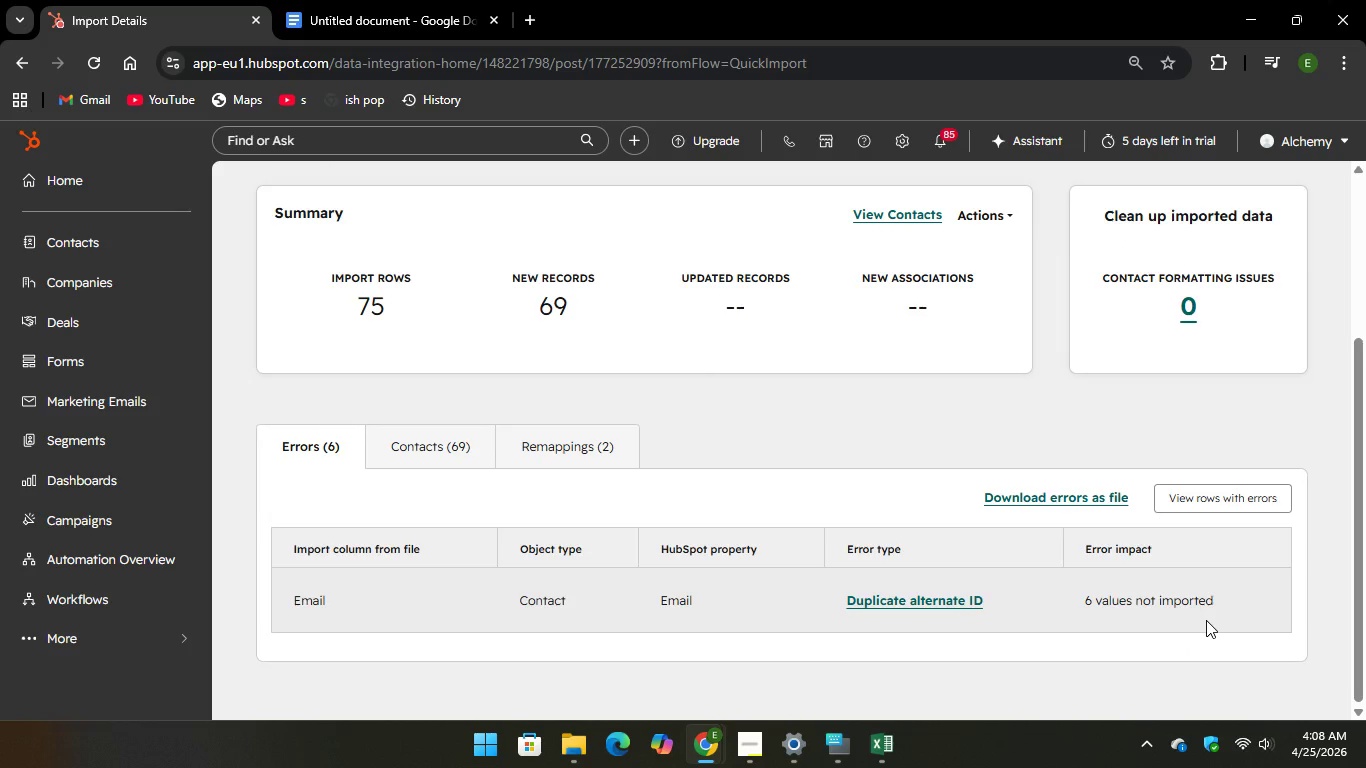 
wait(35.31)
 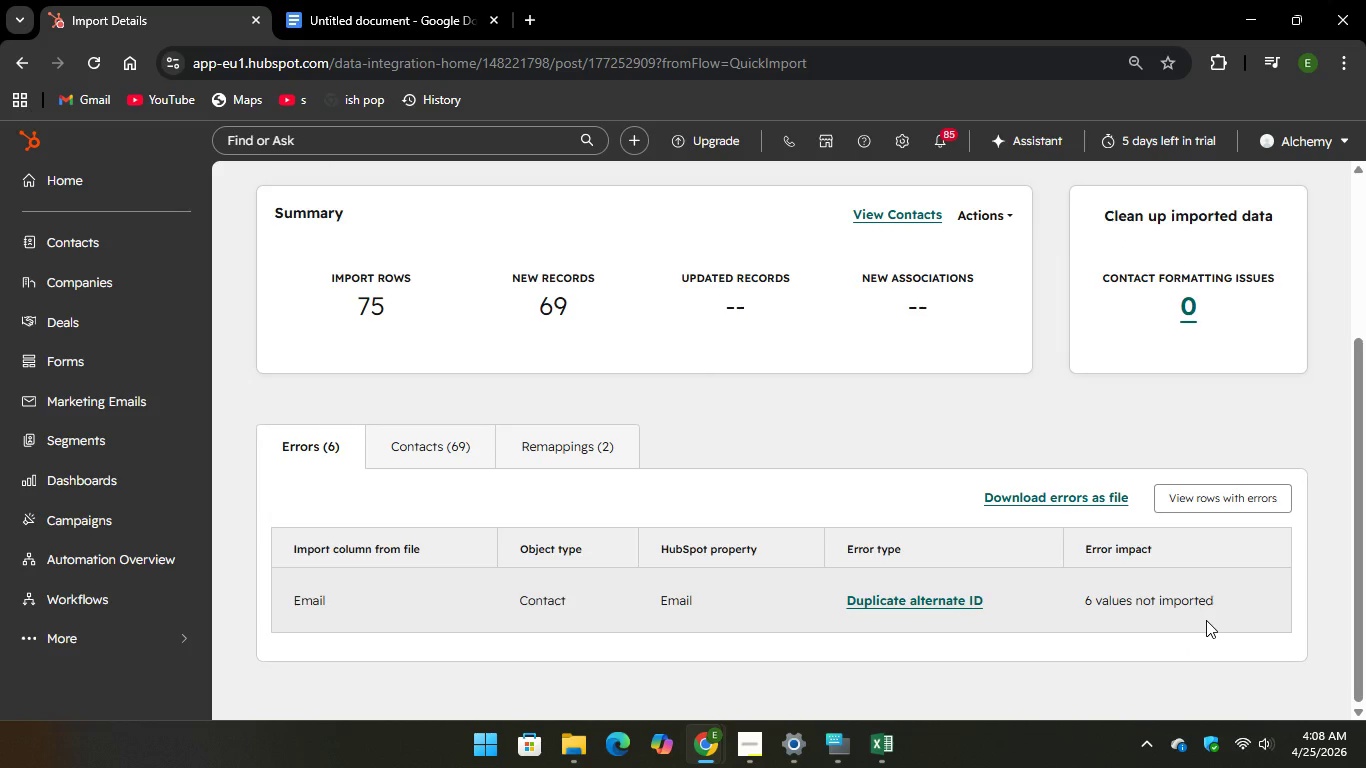 
scroll: coordinate [793, 518], scroll_direction: up, amount: 11.0
 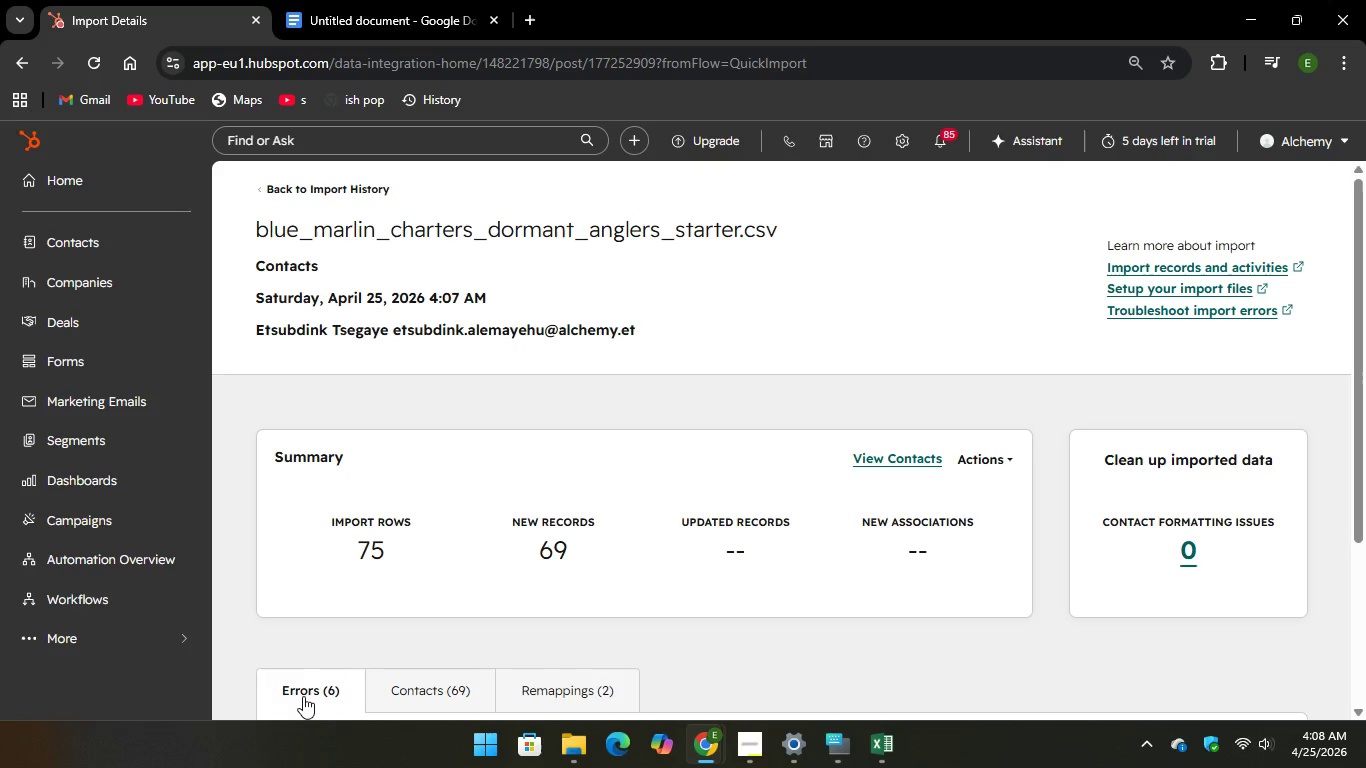 
wait(12.24)
 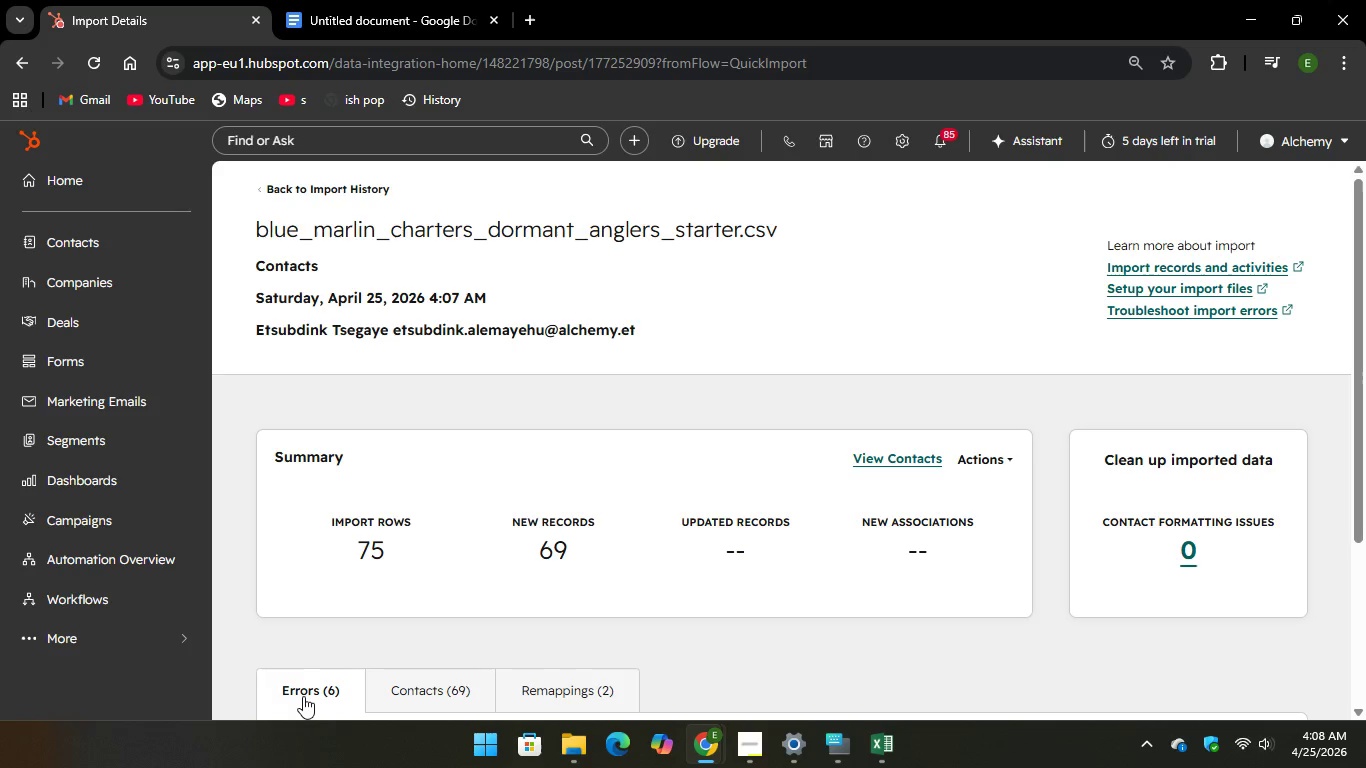 
left_click([111, 442])
 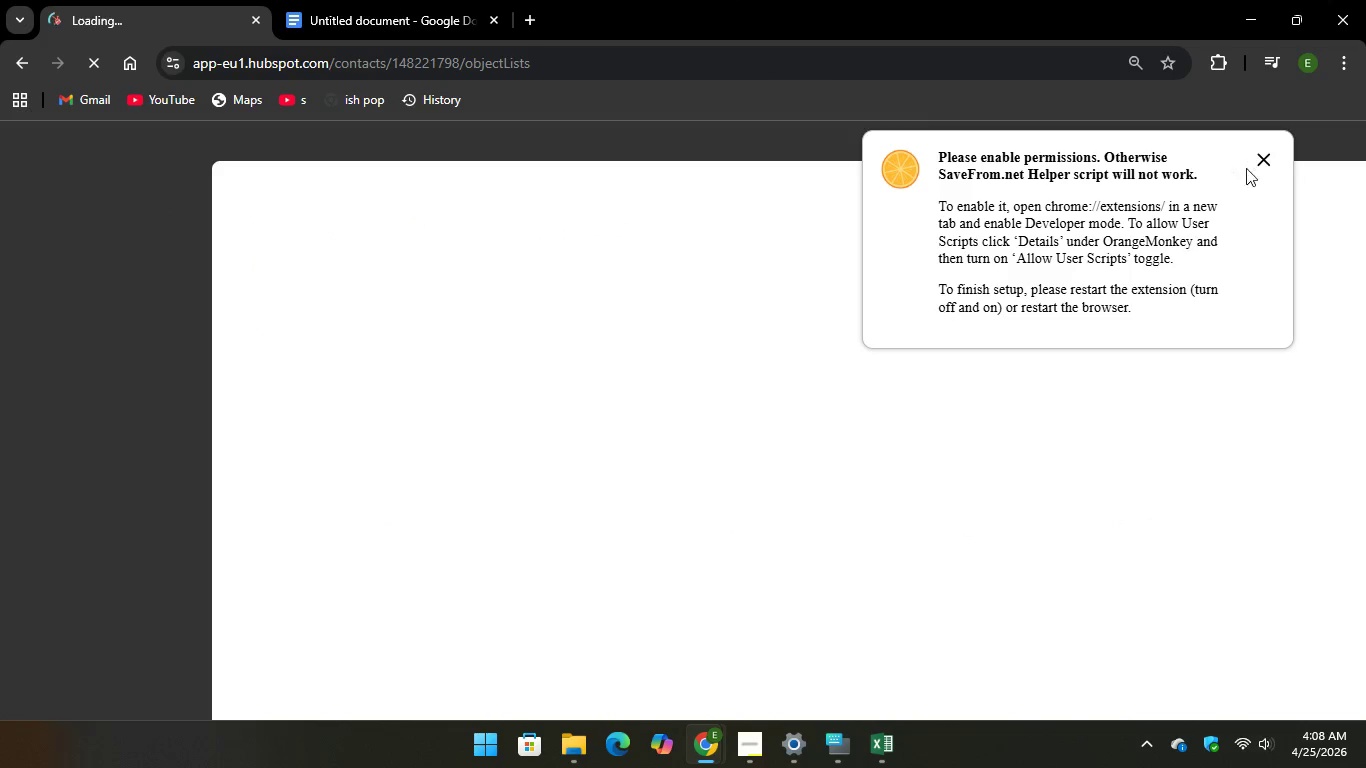 
left_click([1263, 162])
 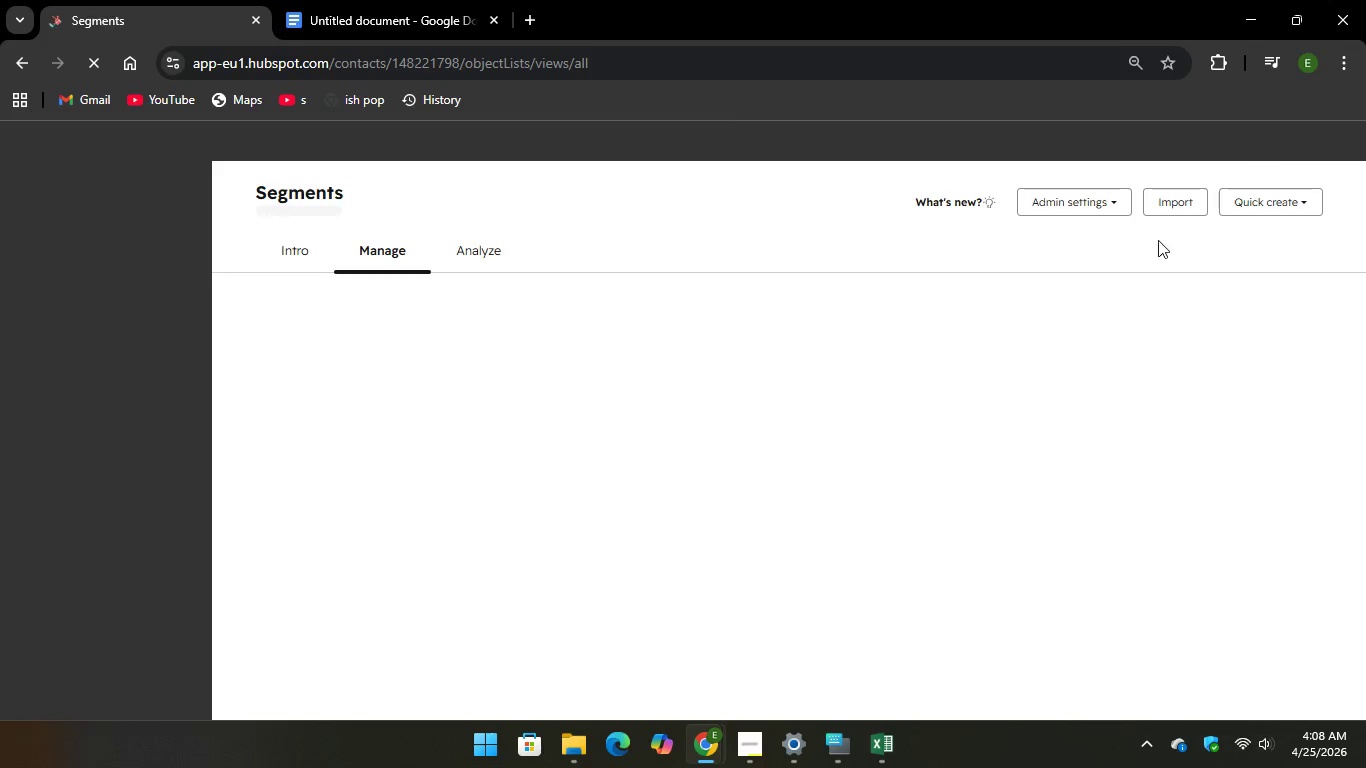 
mouse_move([933, 393])
 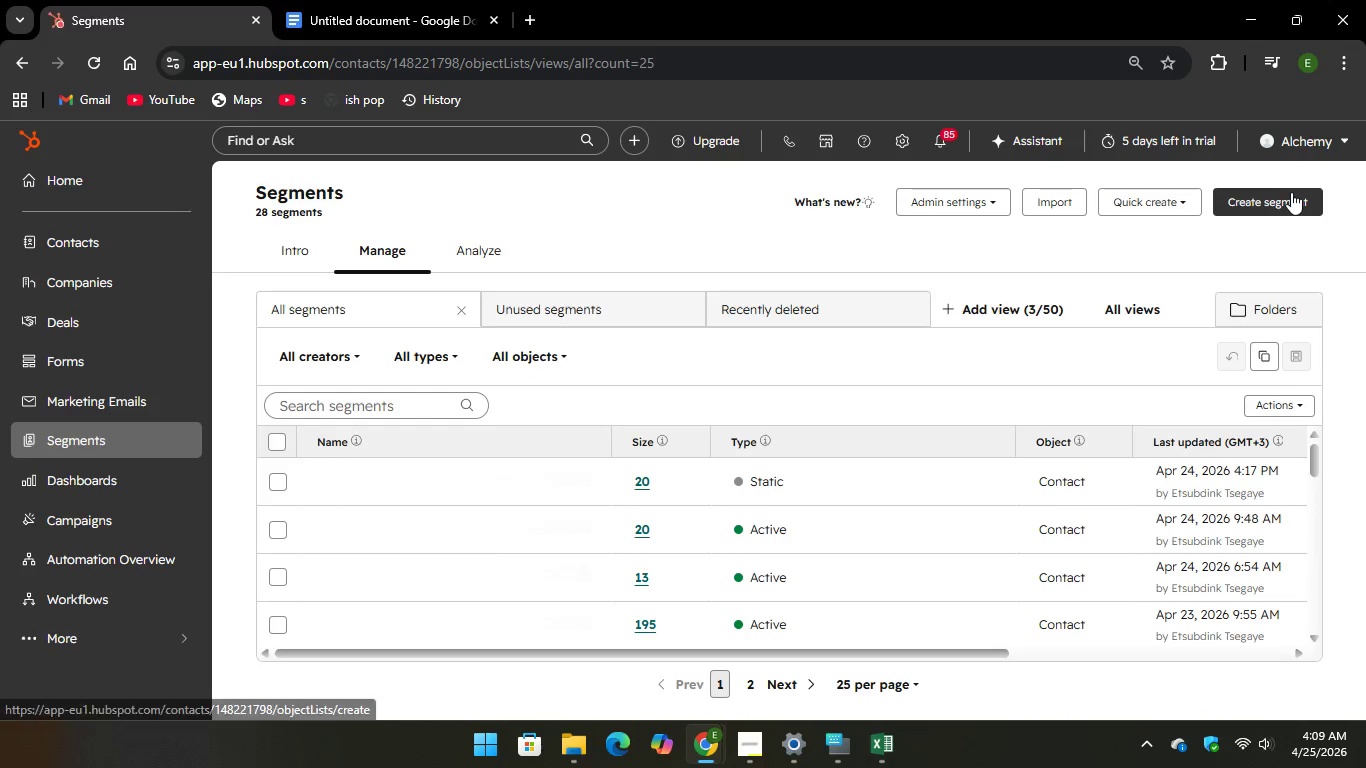 
left_click([1290, 198])
 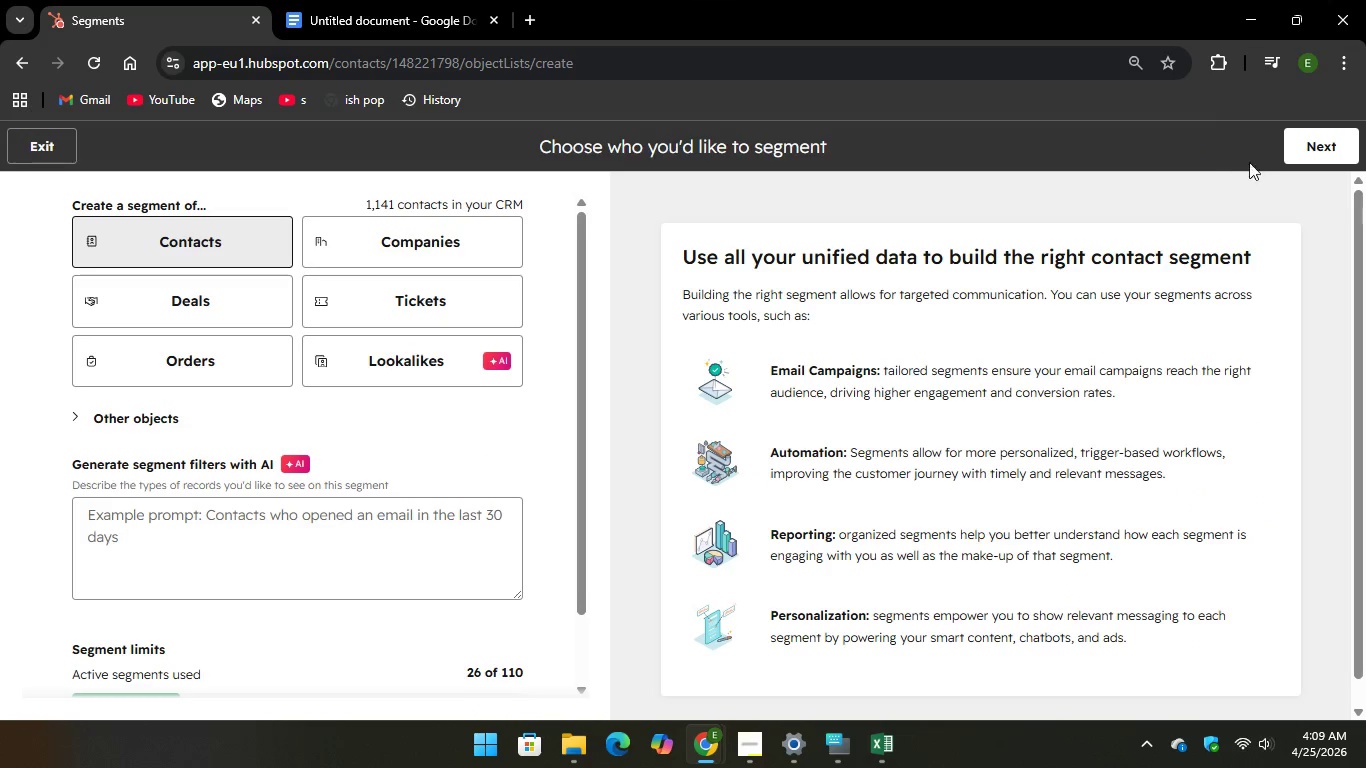 
left_click([1308, 154])
 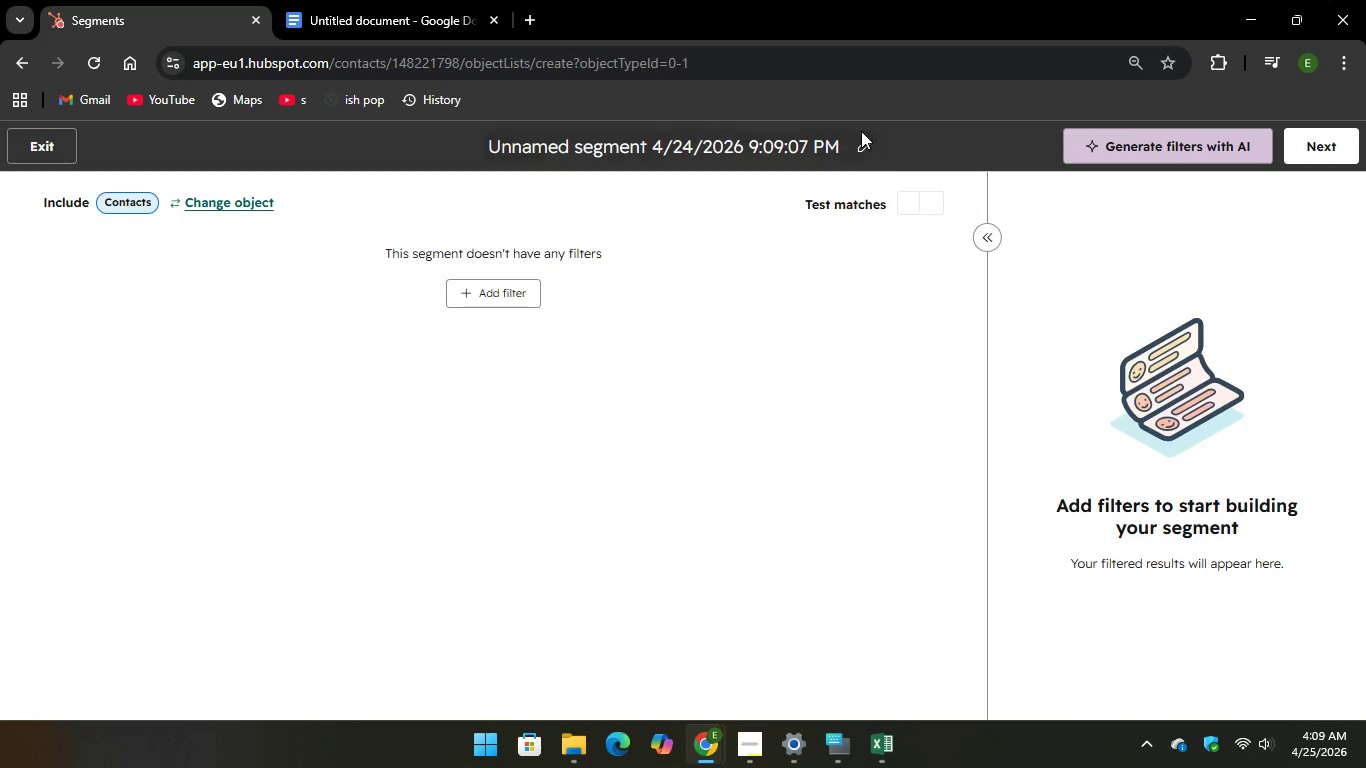 
left_click([851, 142])
 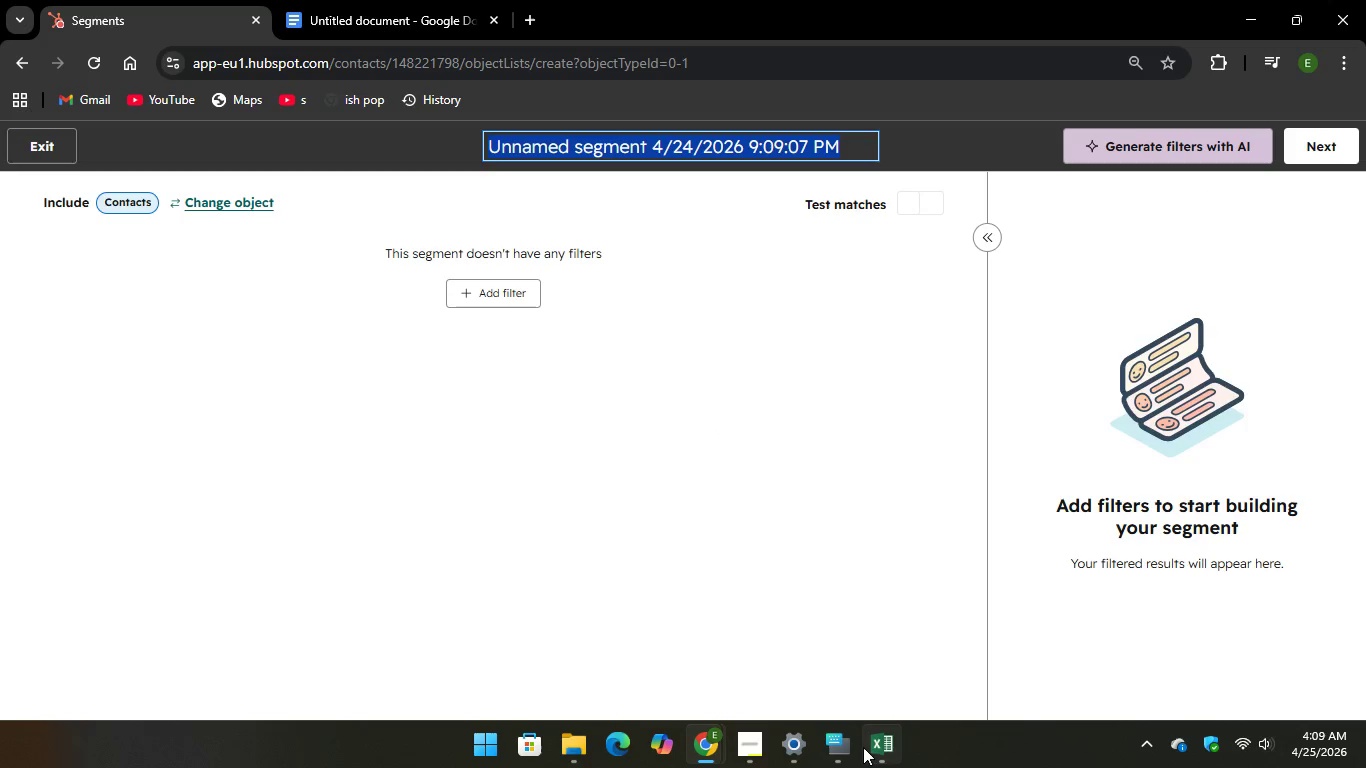 
left_click([843, 750])
 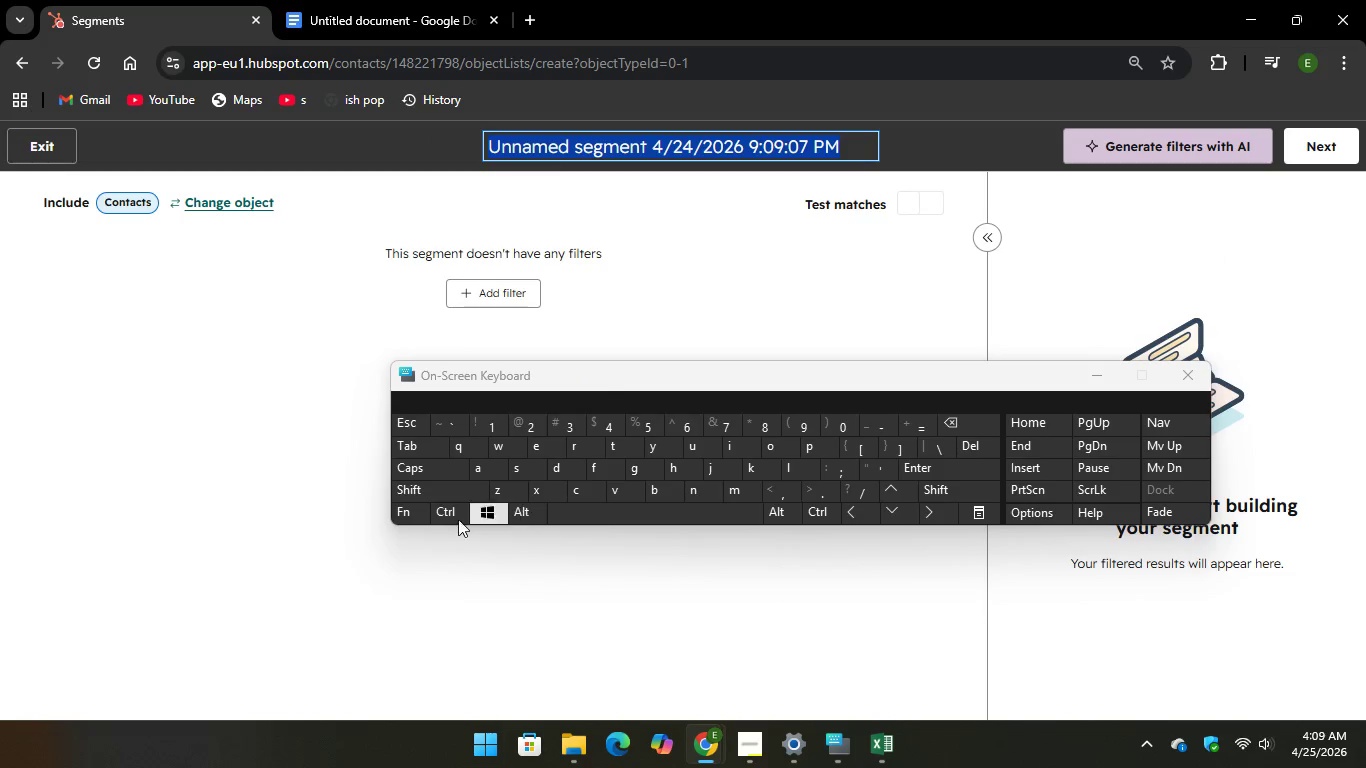 
type(Dorman)
 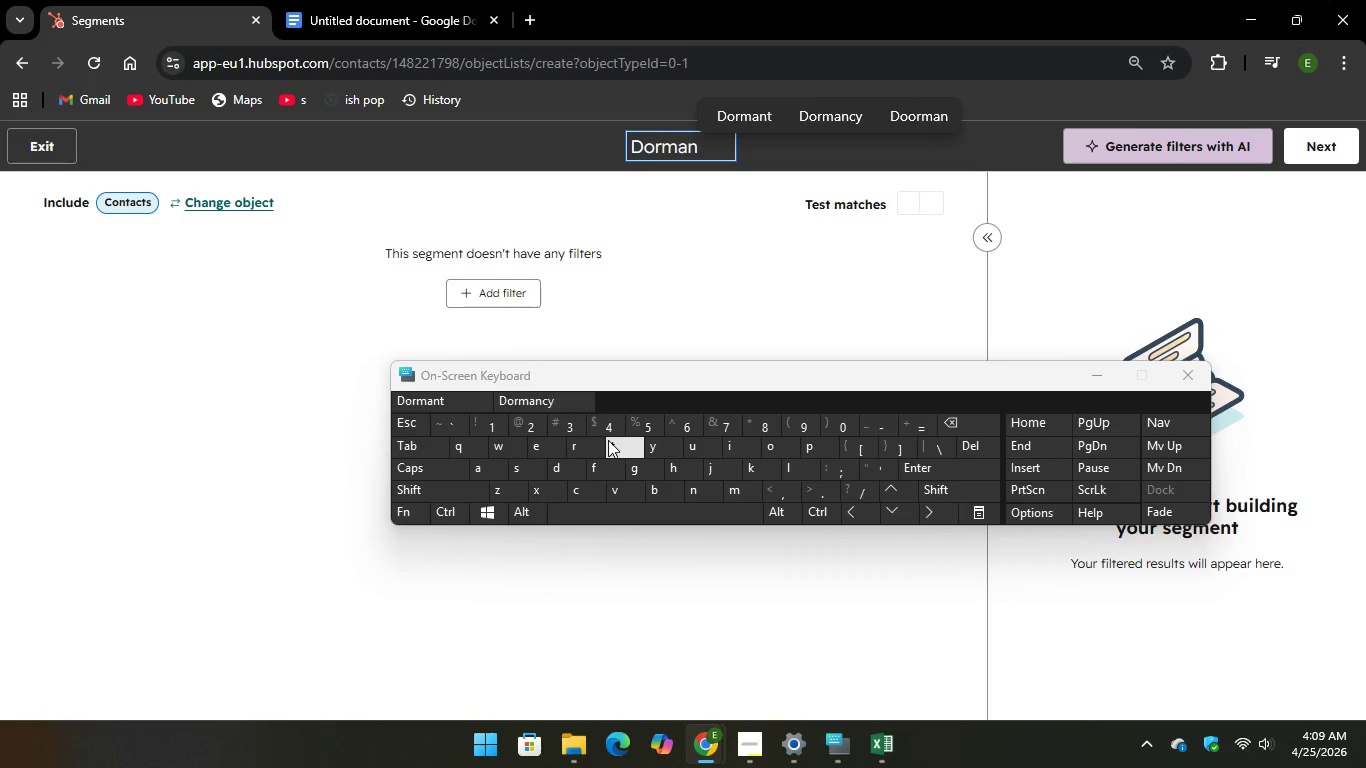 
key(T)
 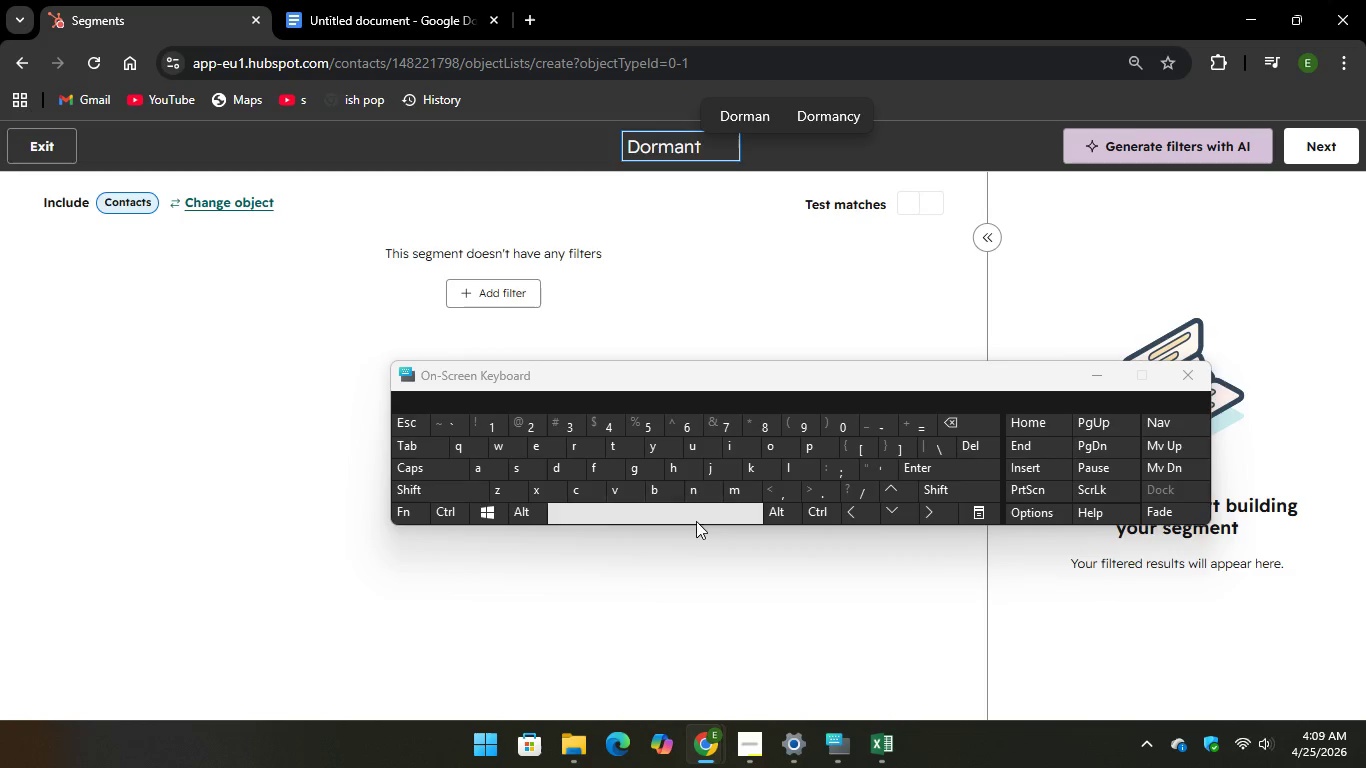 
key(Space)
 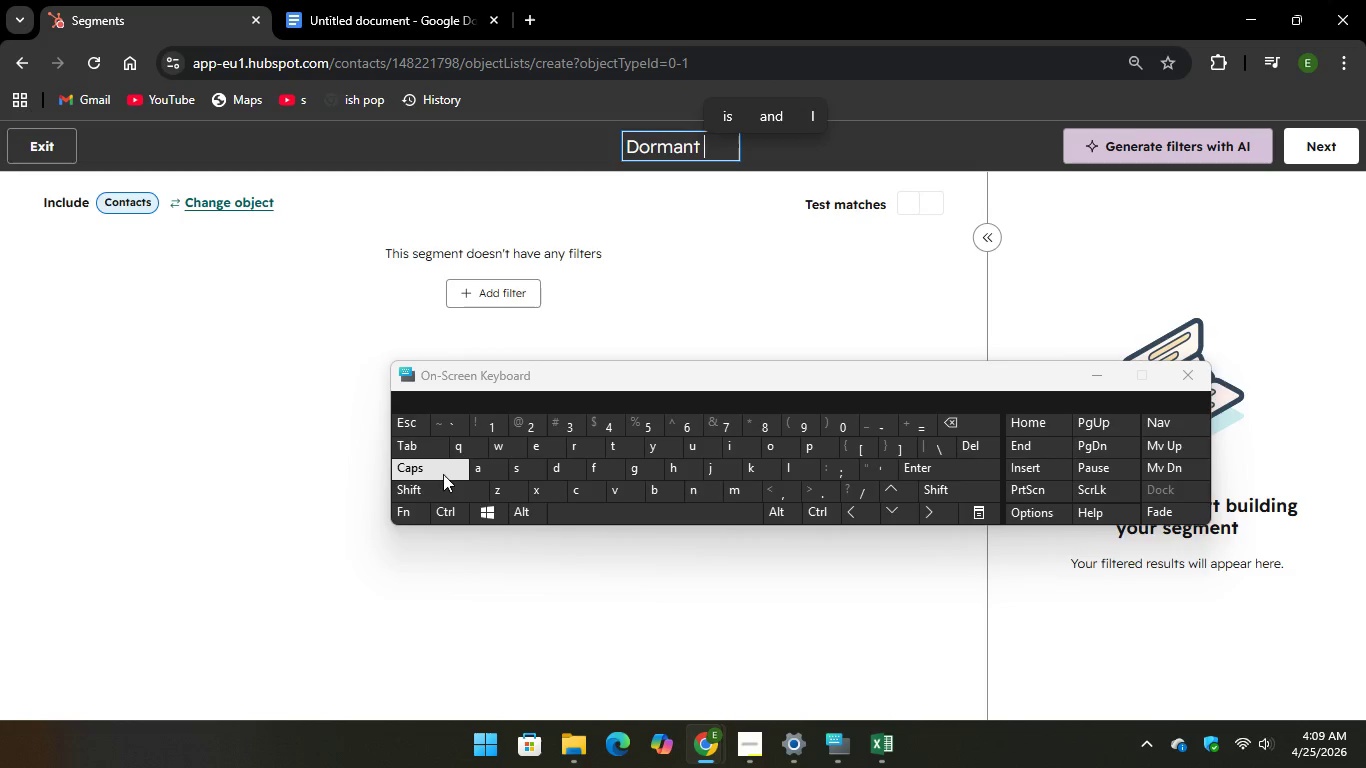 
key(CapsLock)
 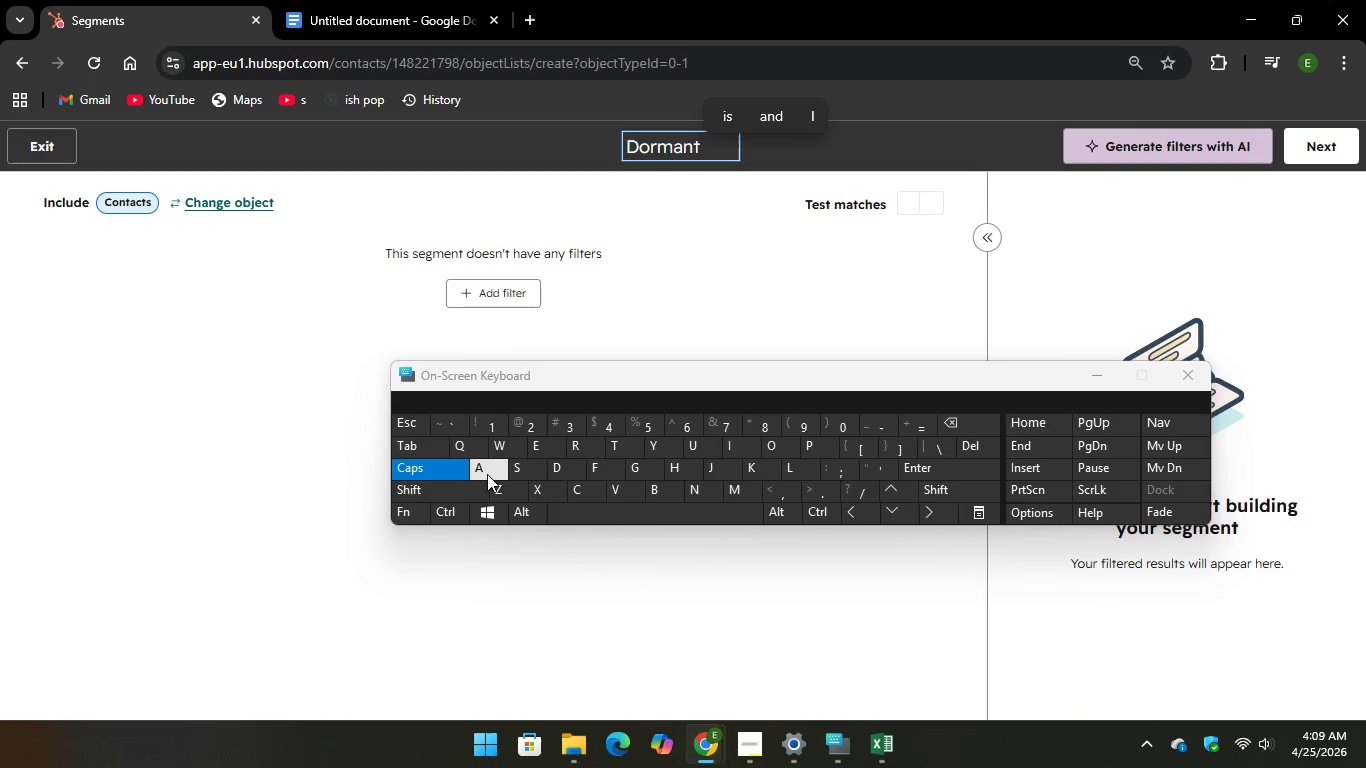 
type(Angl)
 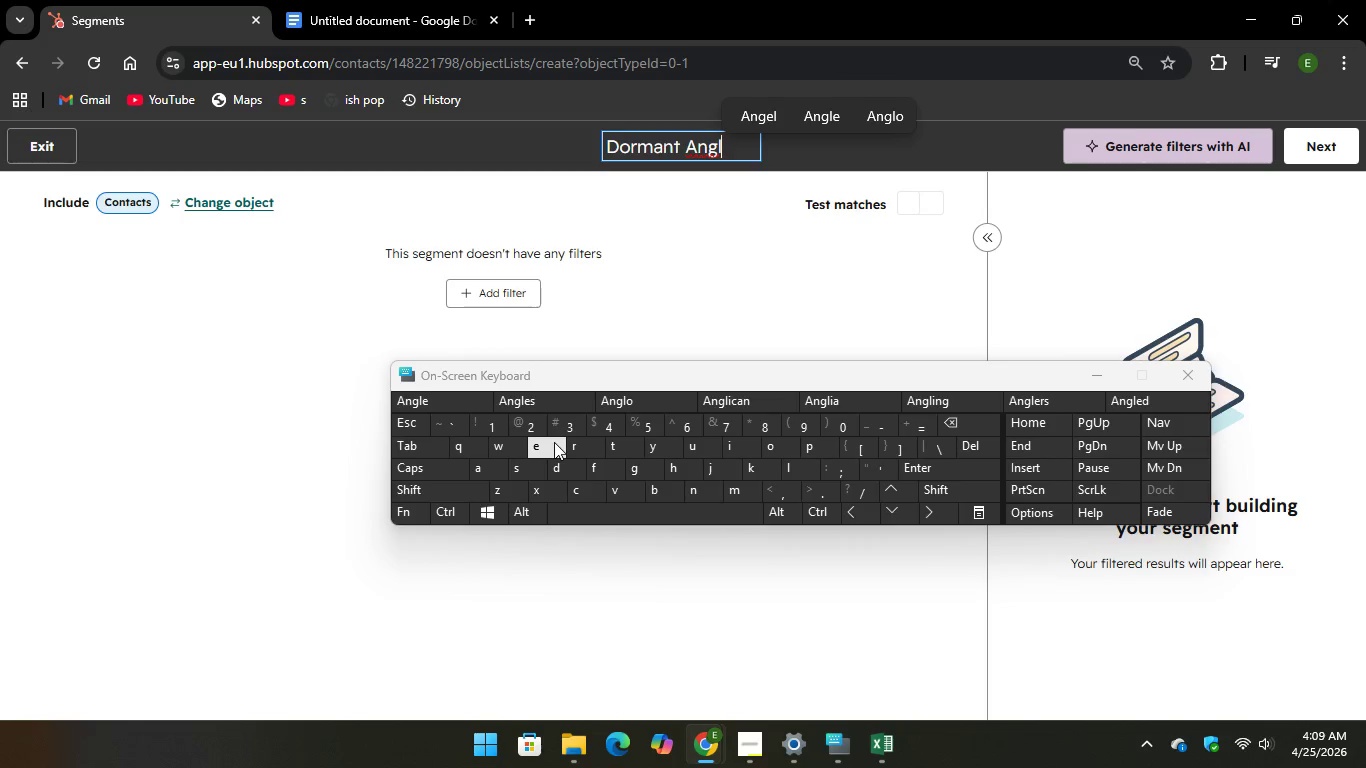 
key(E)
 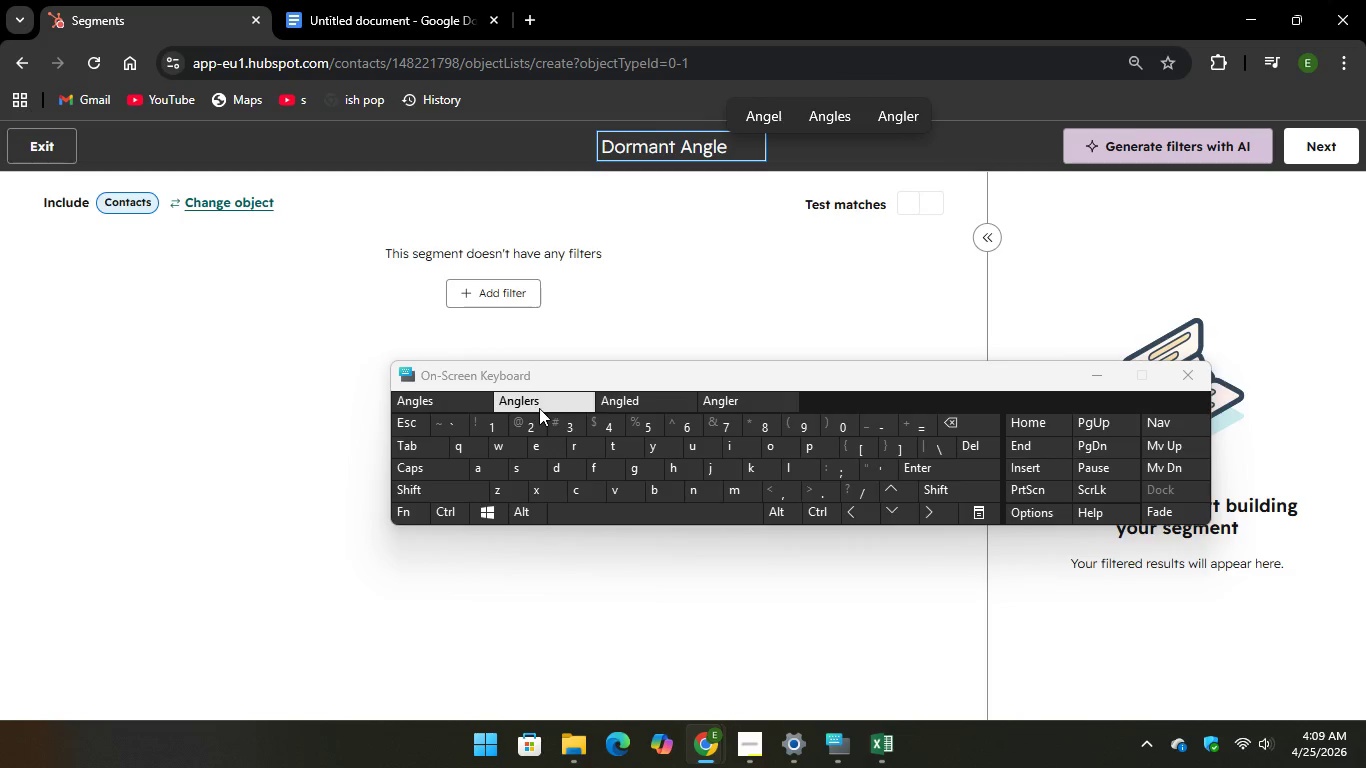 
key(Unknown)
 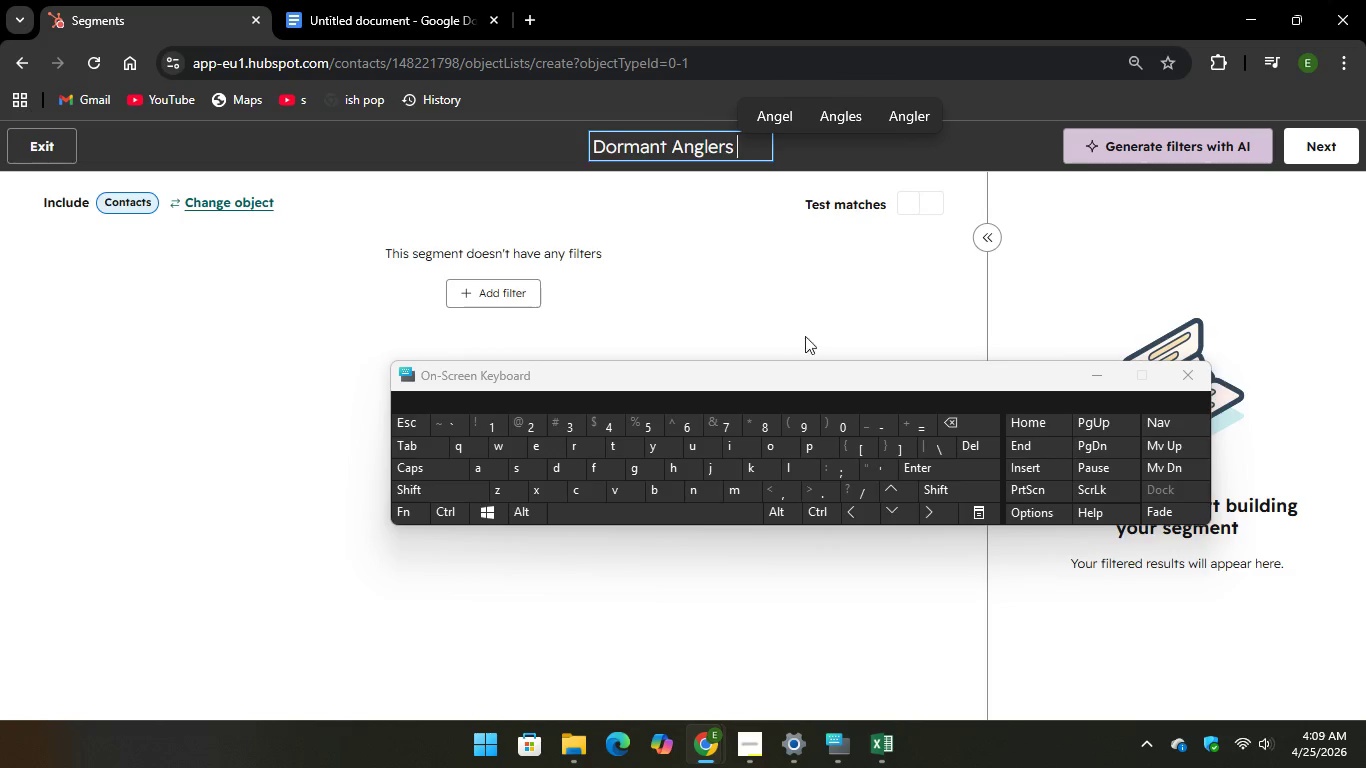 
key(Unknown)
 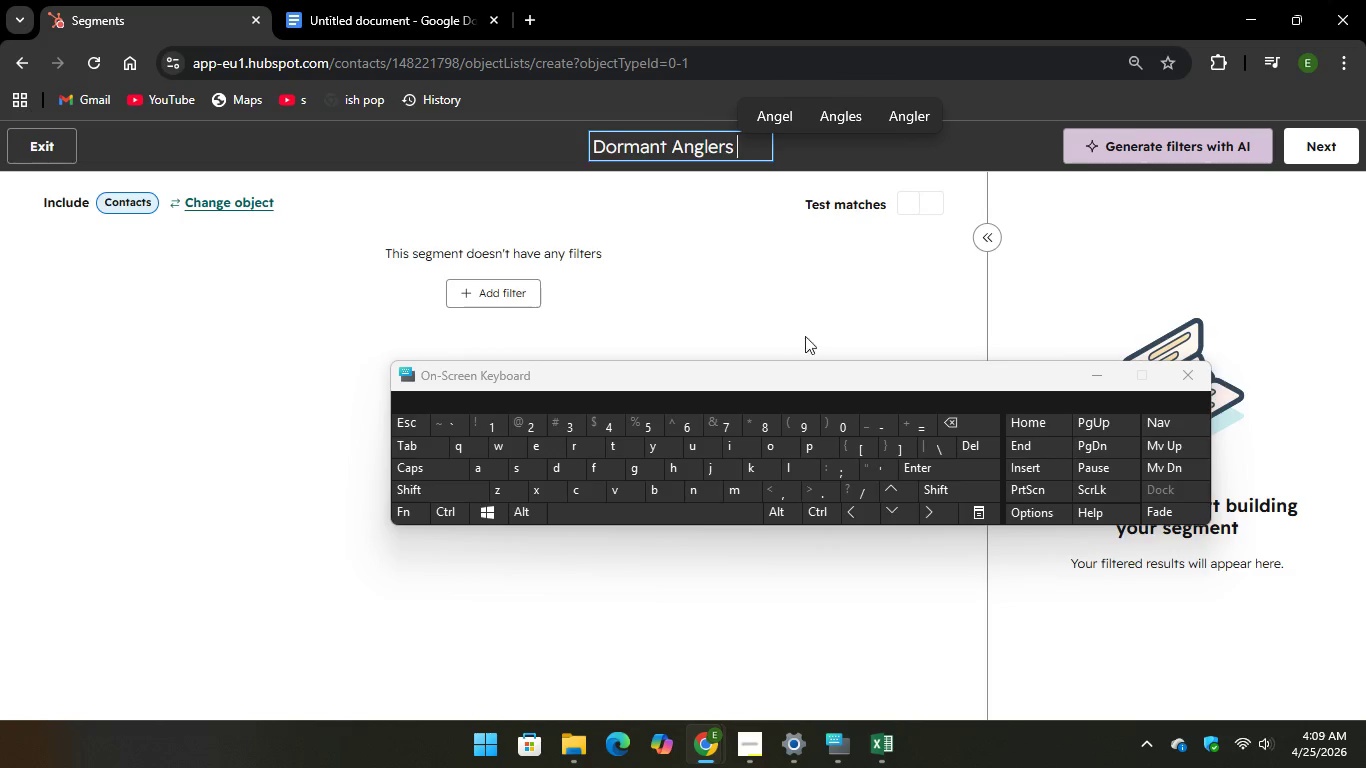 
key(Unknown)
 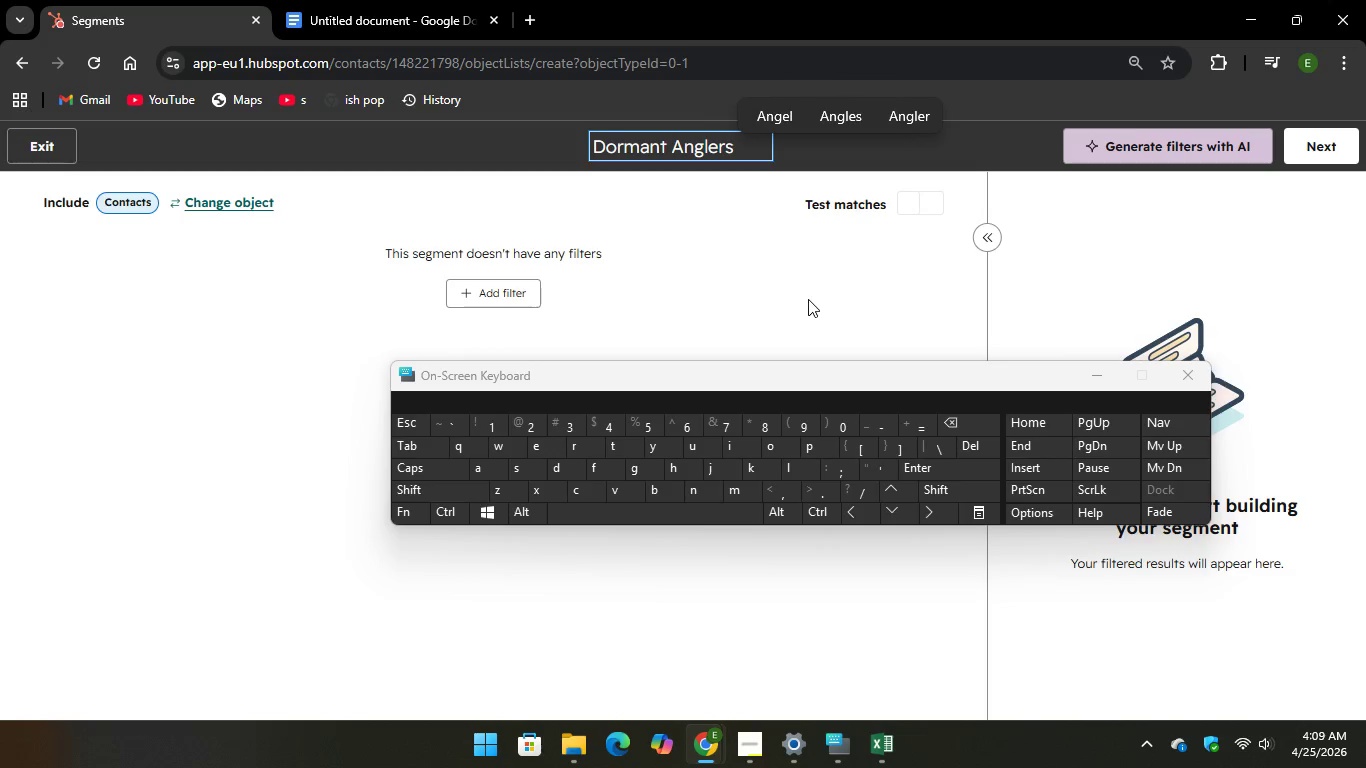 
left_click([808, 299])
 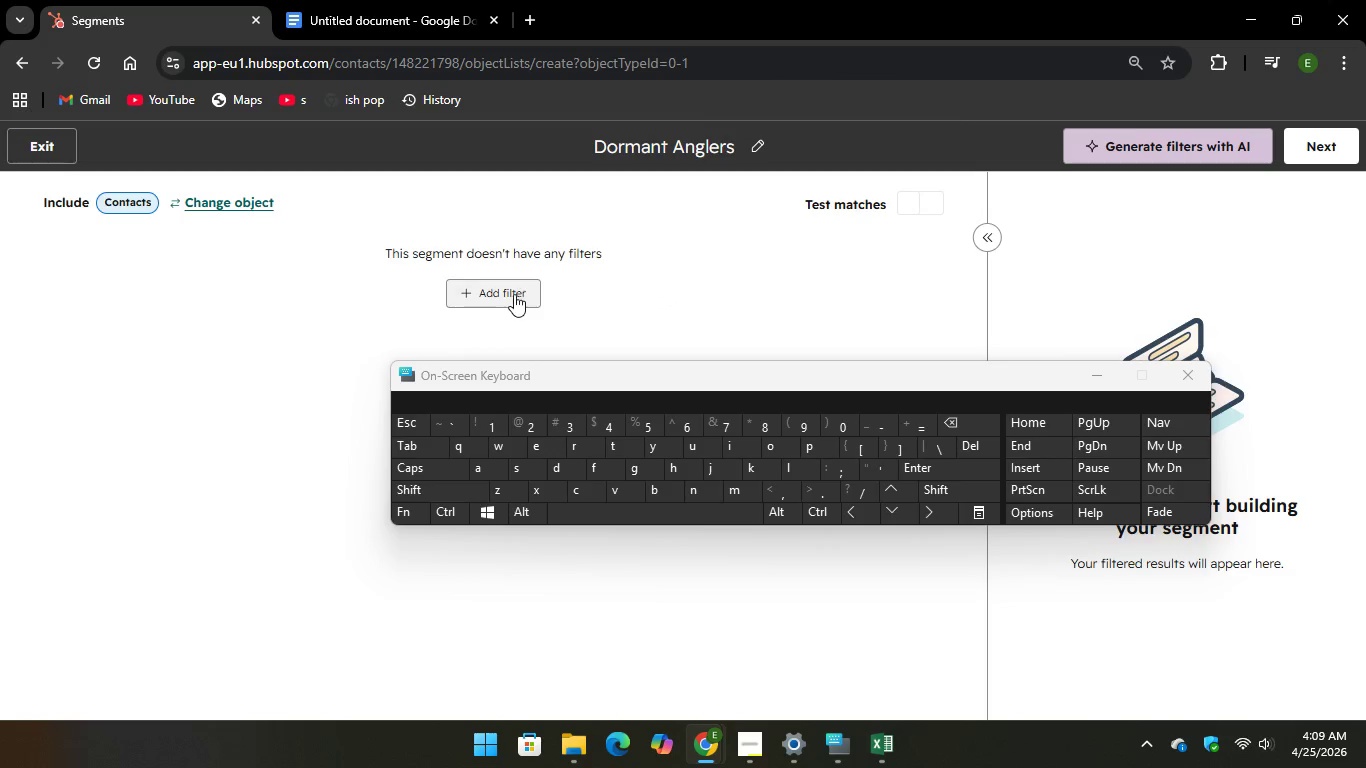 
left_click([512, 293])
 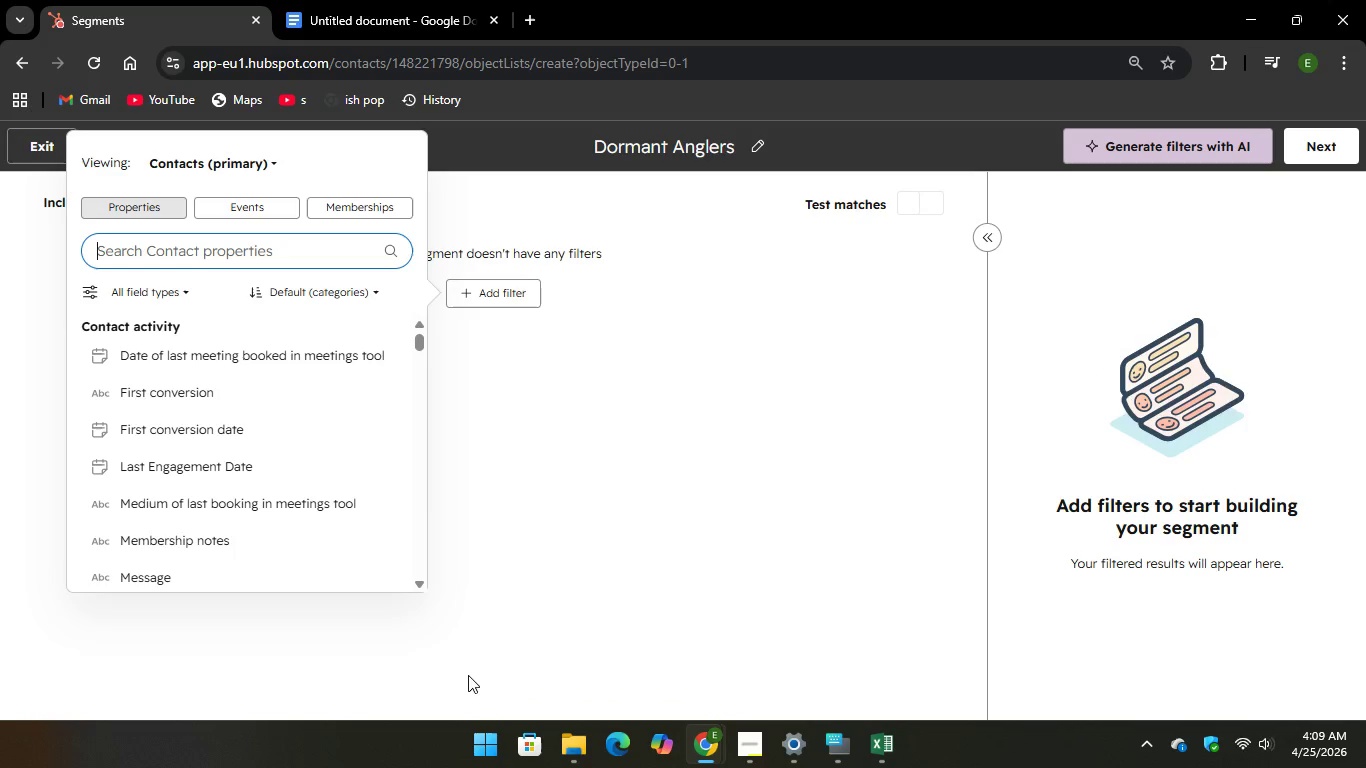 
wait(7.41)
 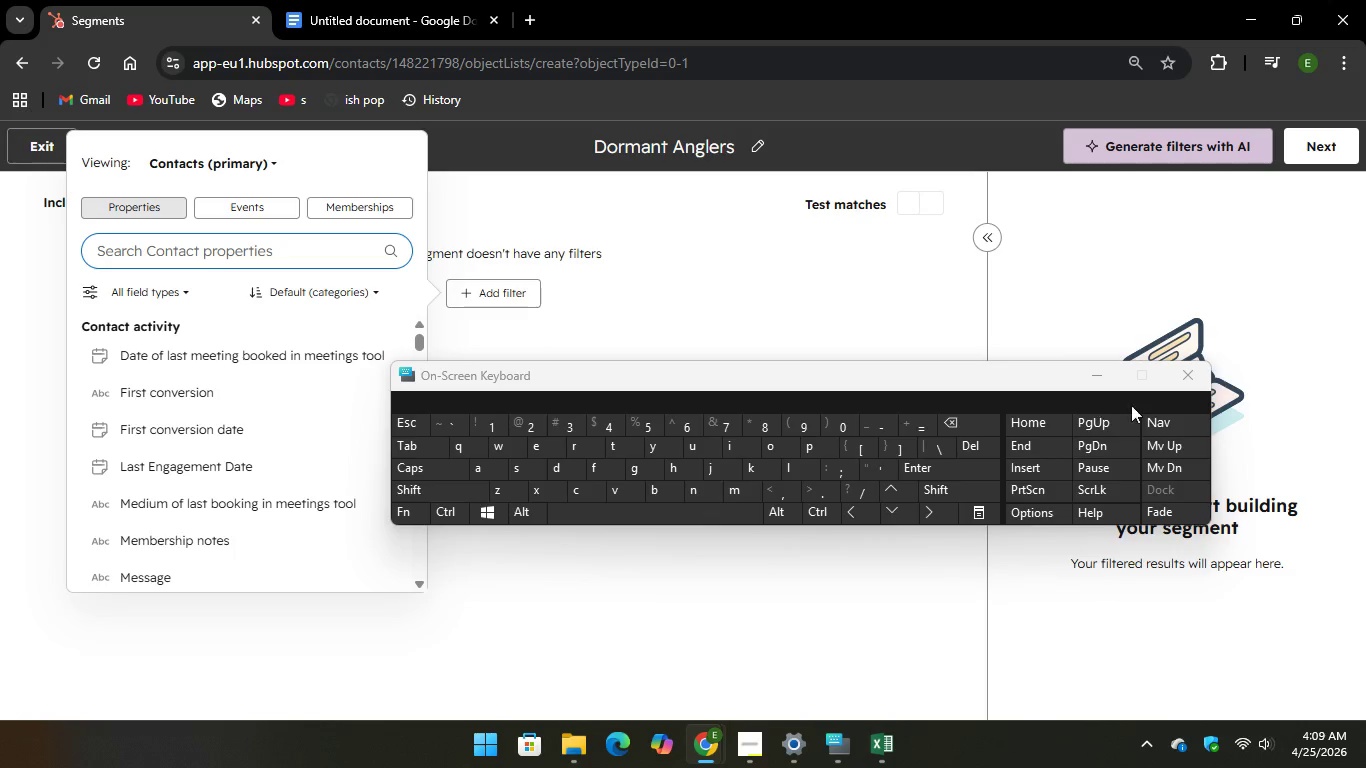 
scroll: coordinate [273, 521], scroll_direction: down, amount: 6.0
 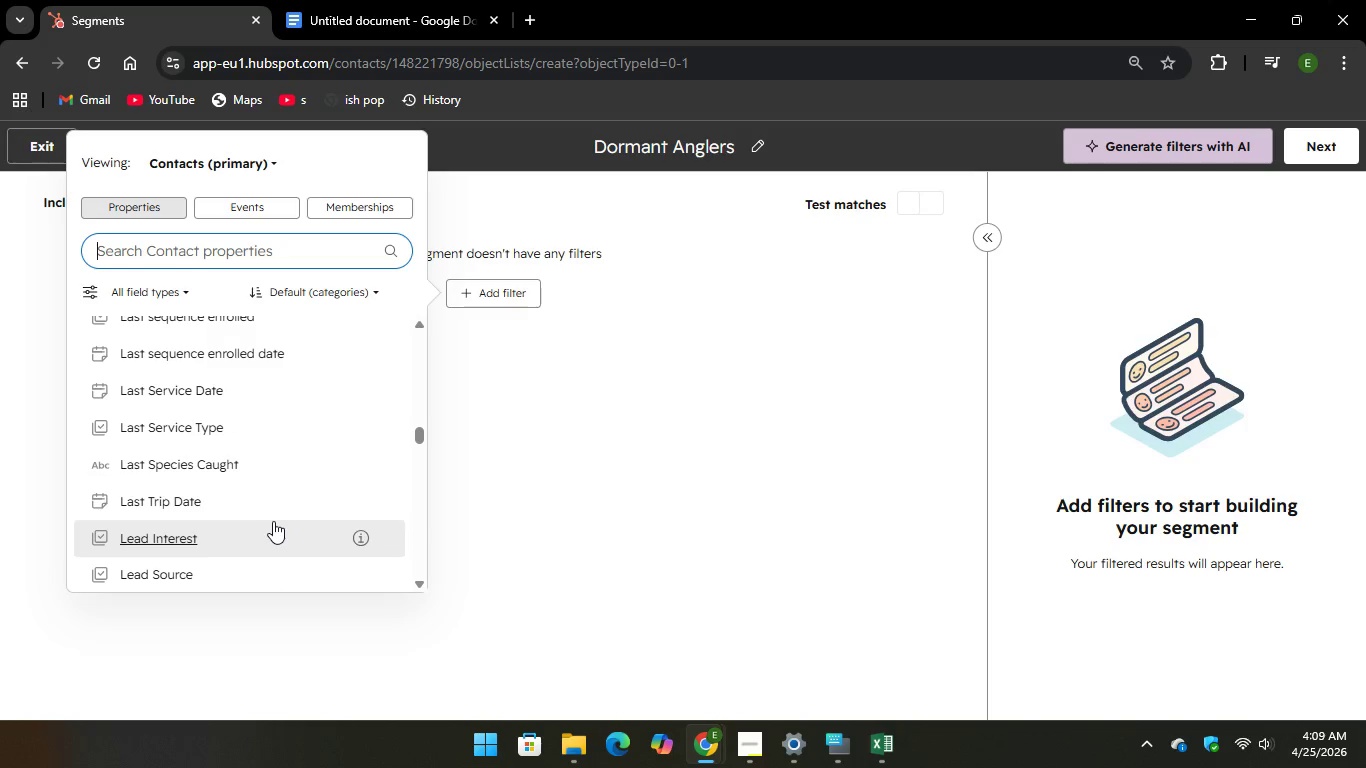 
mouse_move([312, 478])
 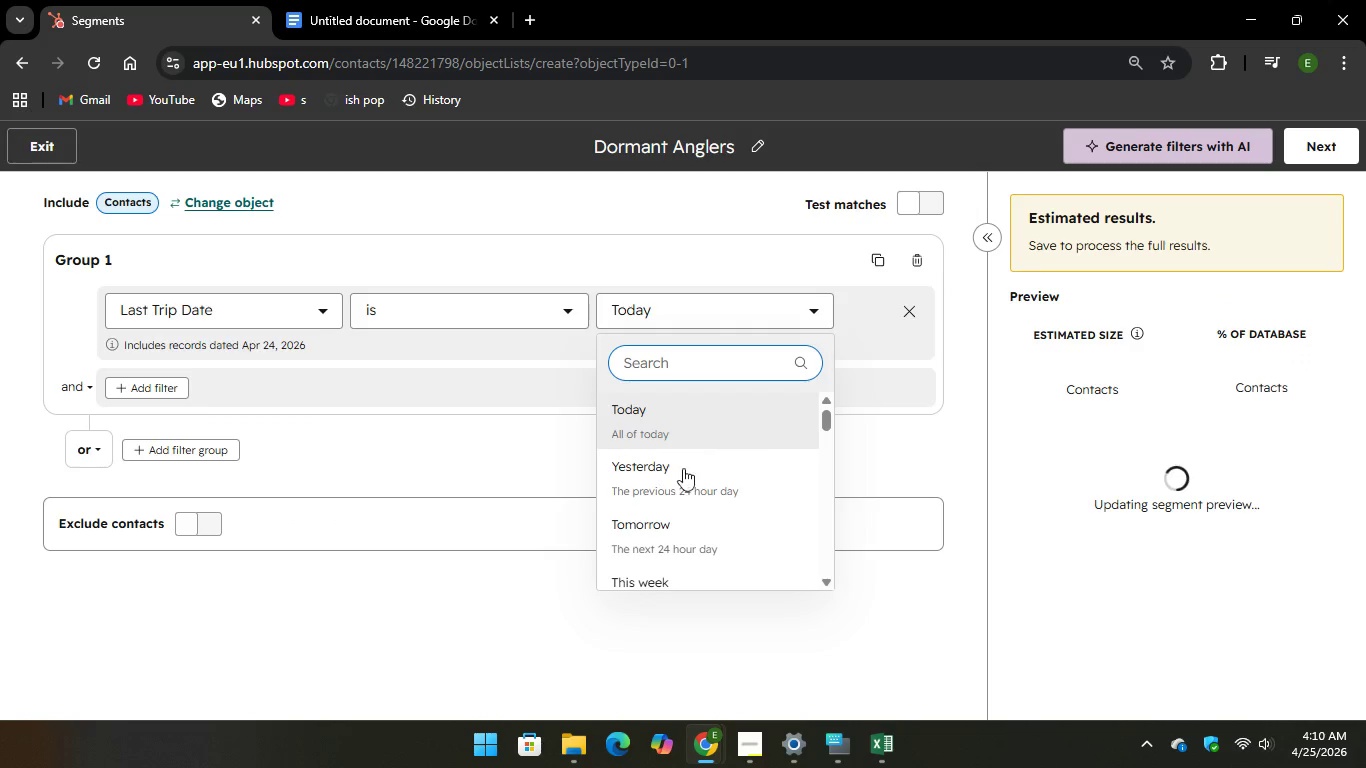 
scroll: coordinate [736, 510], scroll_direction: down, amount: 5.0
 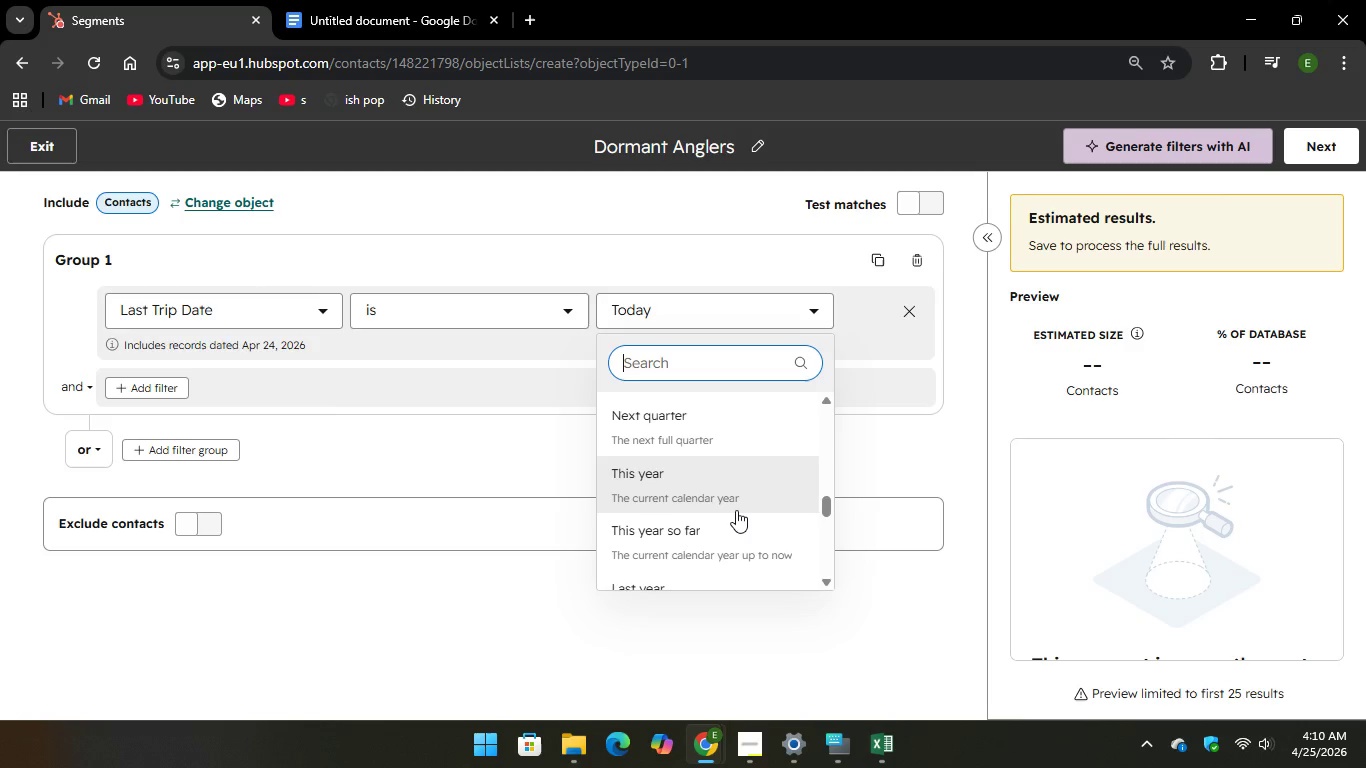 
wait(6.88)
 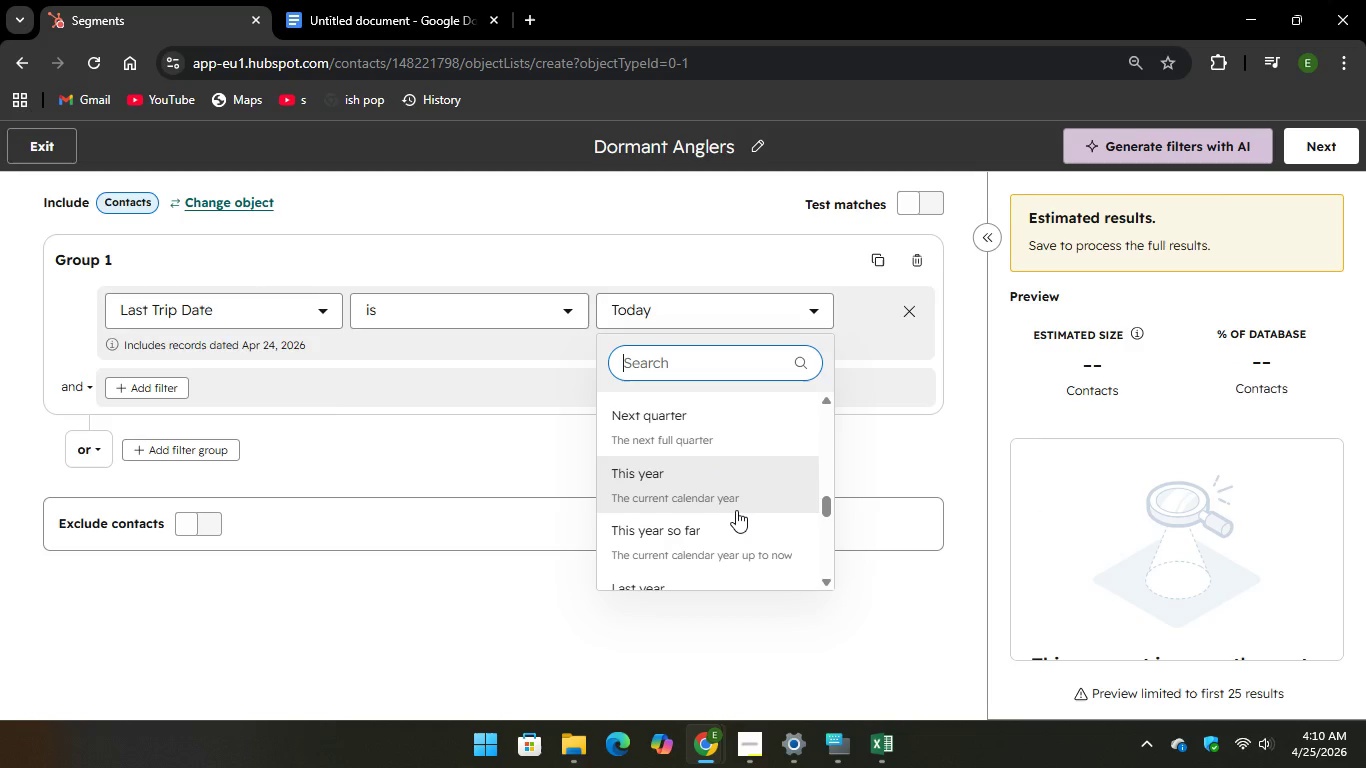 
scroll: coordinate [736, 510], scroll_direction: down, amount: 1.0
 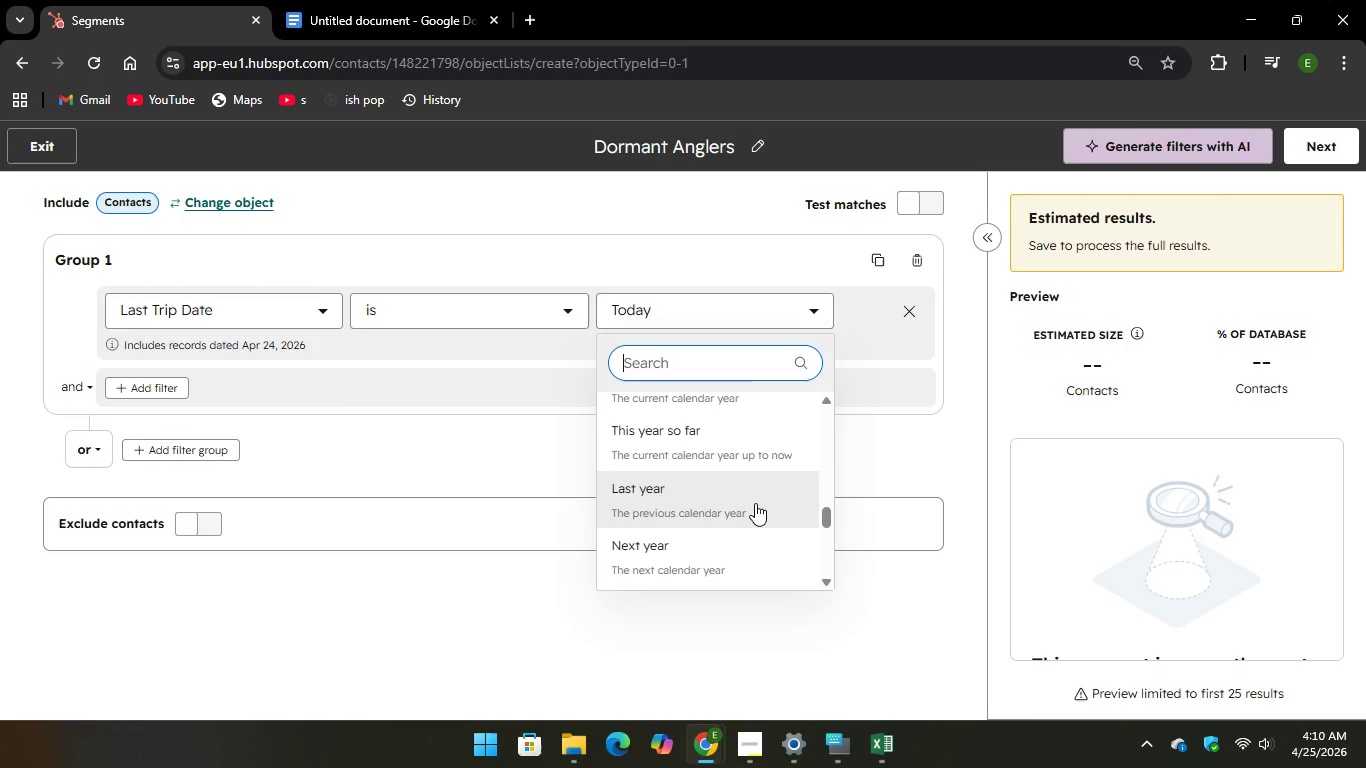 
left_click([755, 503])
 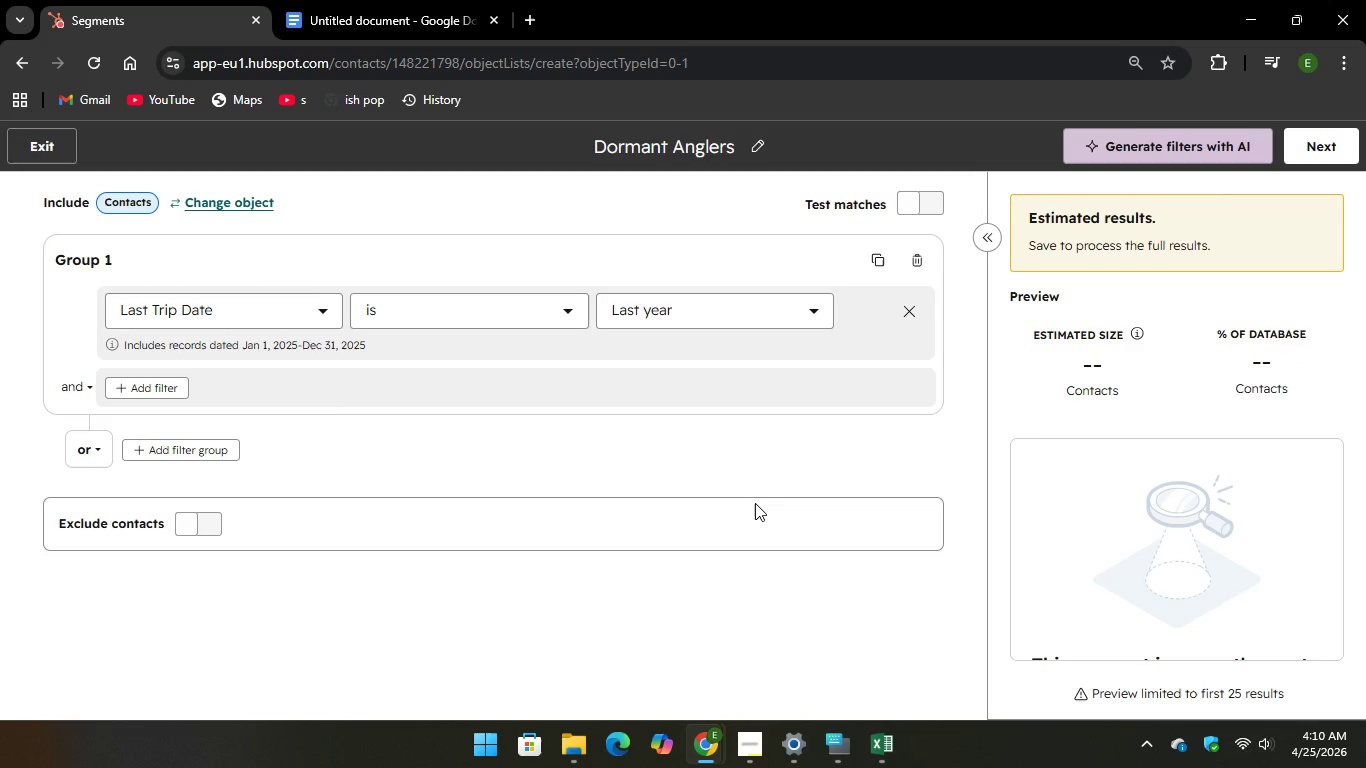 
wait(14.92)
 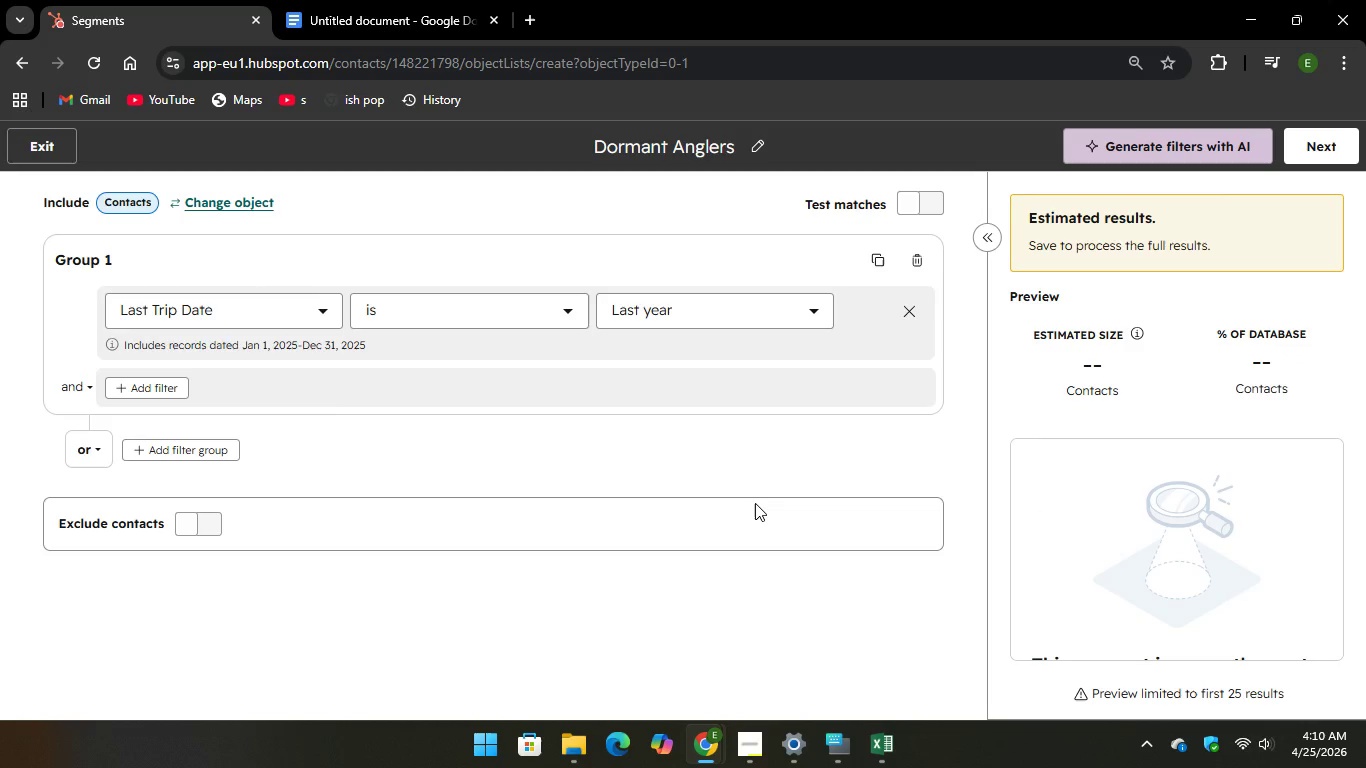 
scroll: coordinate [1161, 482], scroll_direction: none, amount: 0.0
 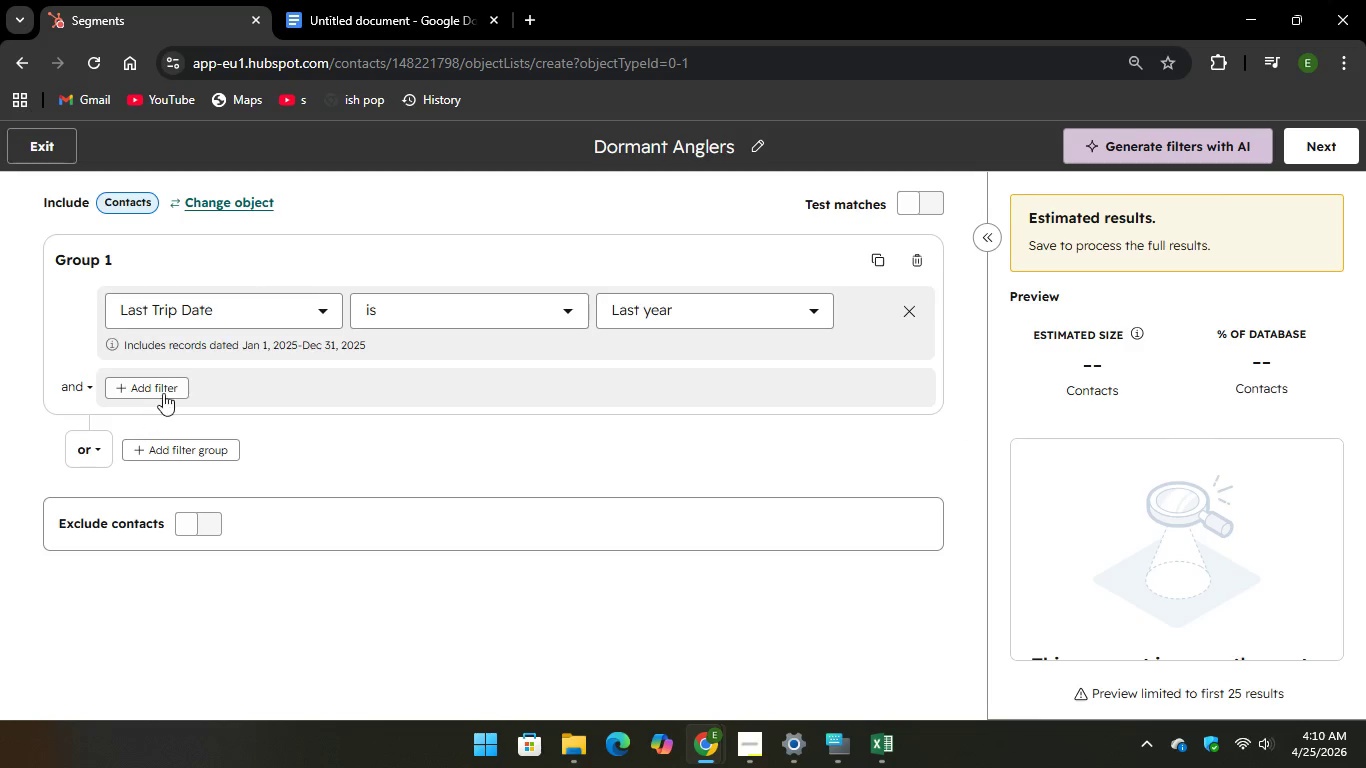 
left_click([170, 386])
 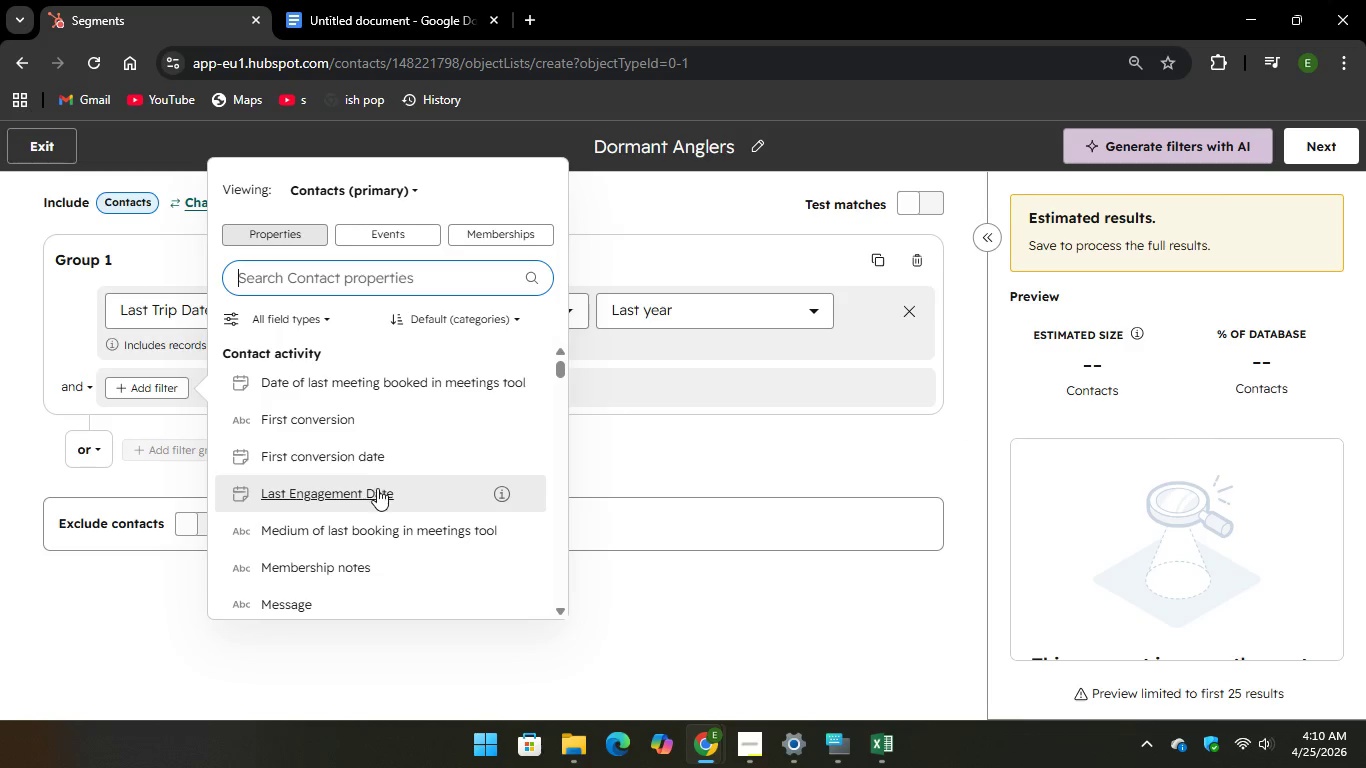 
scroll: coordinate [370, 466], scroll_direction: down, amount: 4.0
 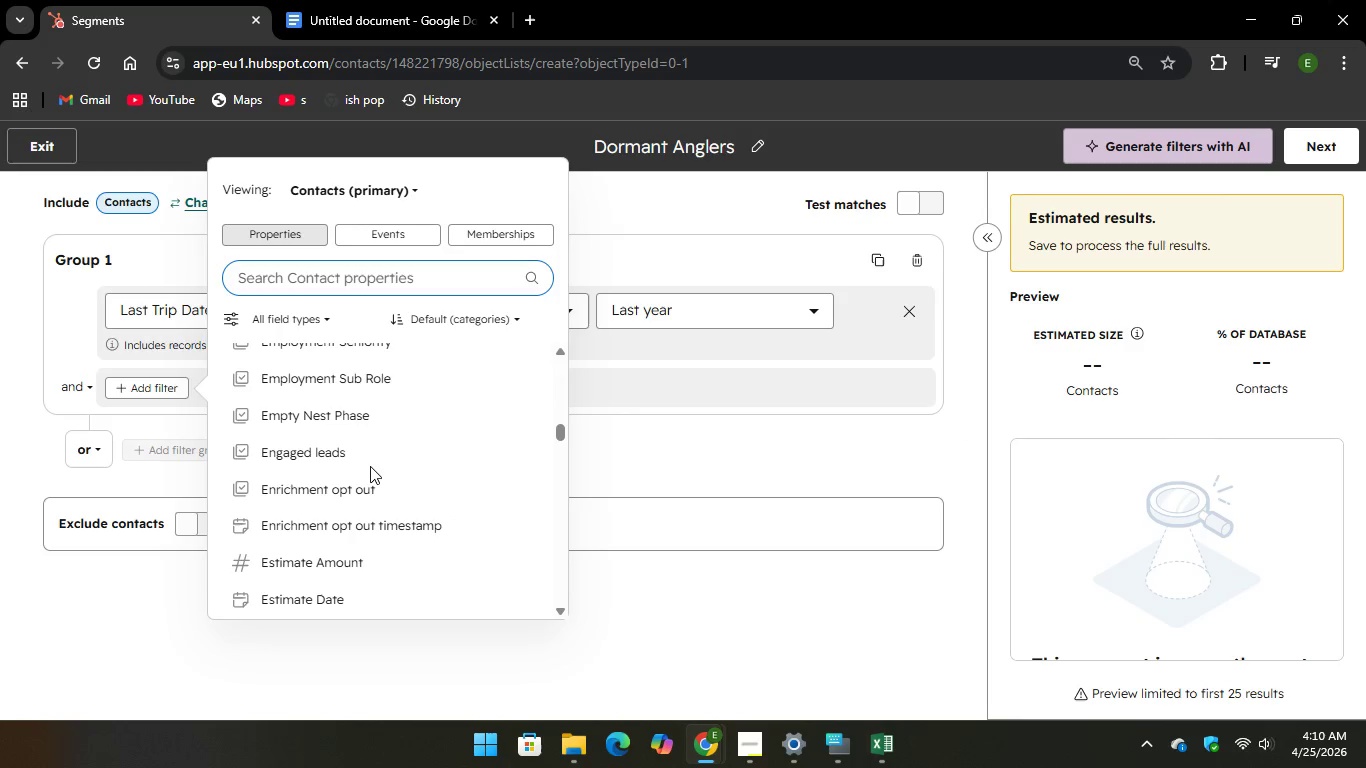 
left_click([370, 466])
 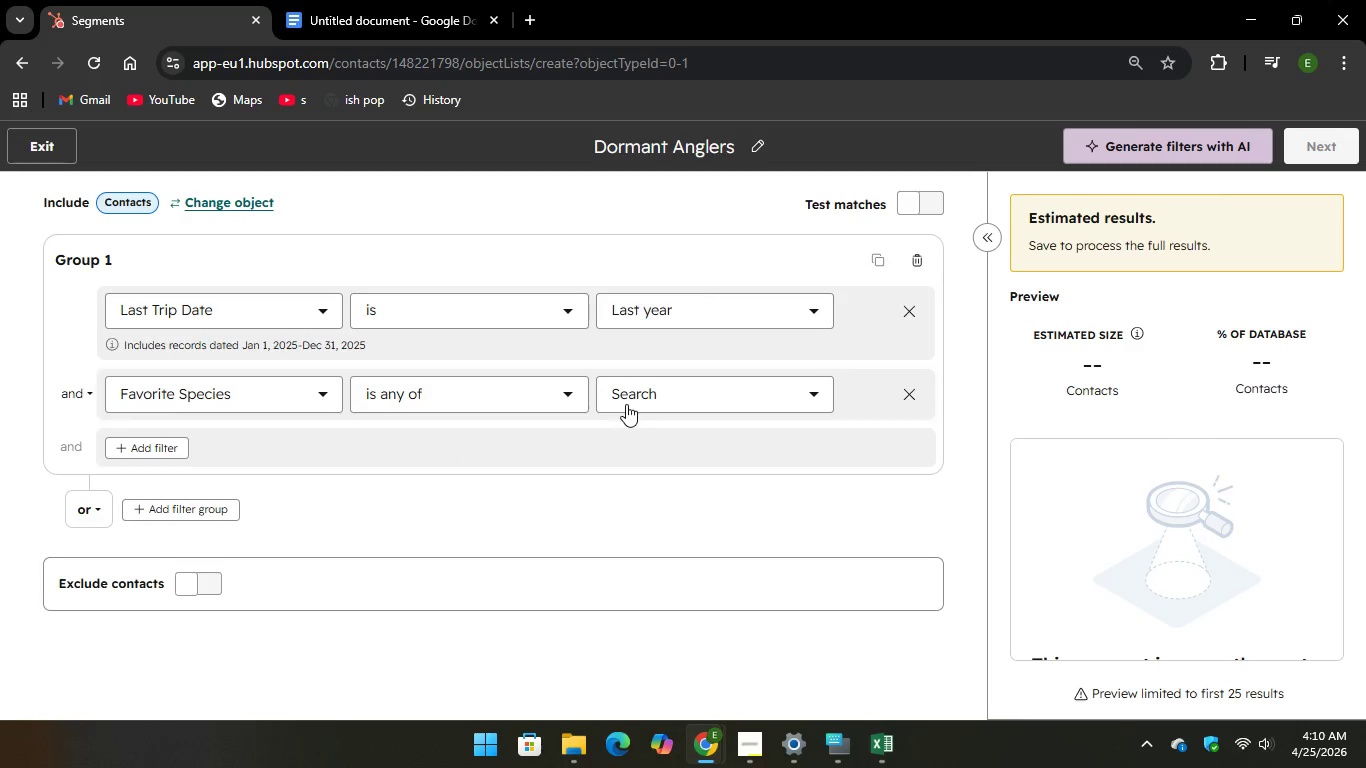 
left_click([653, 399])
 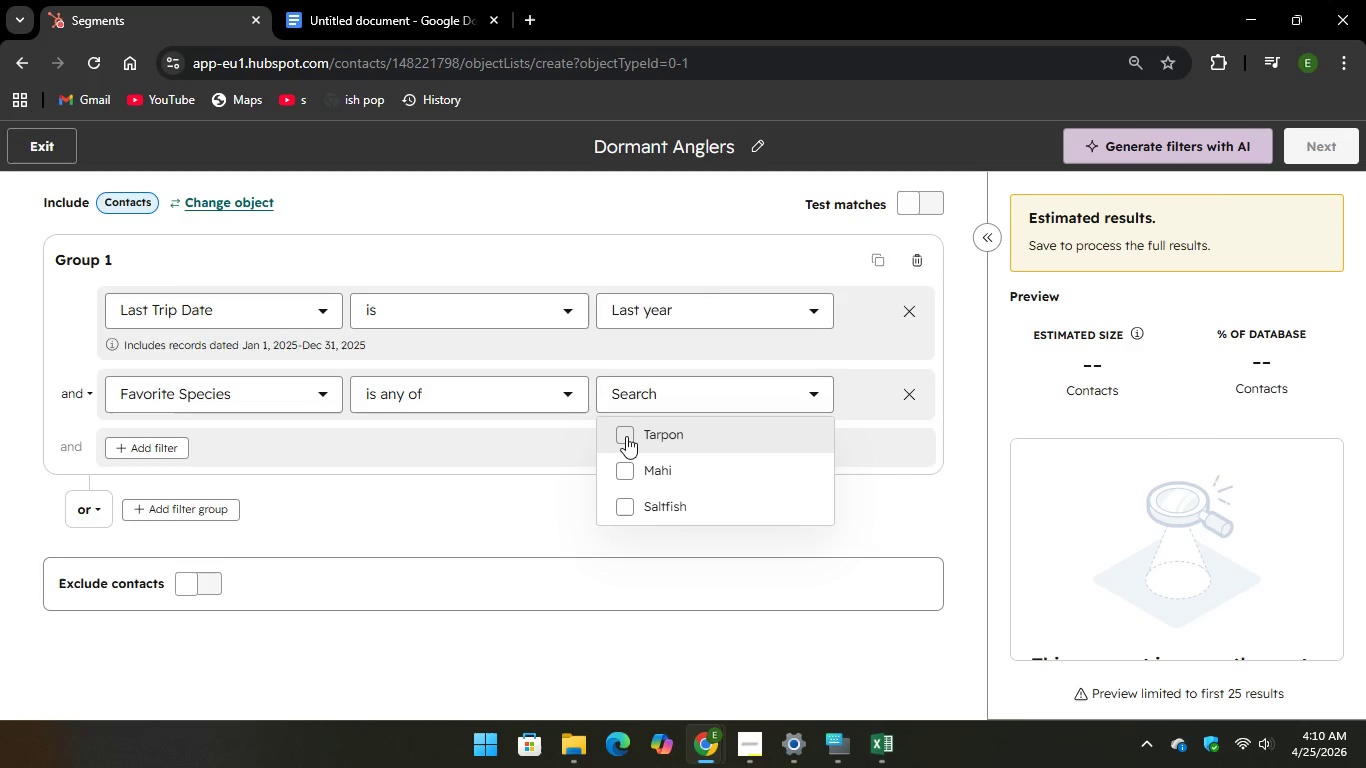 
left_click([626, 437])
 